 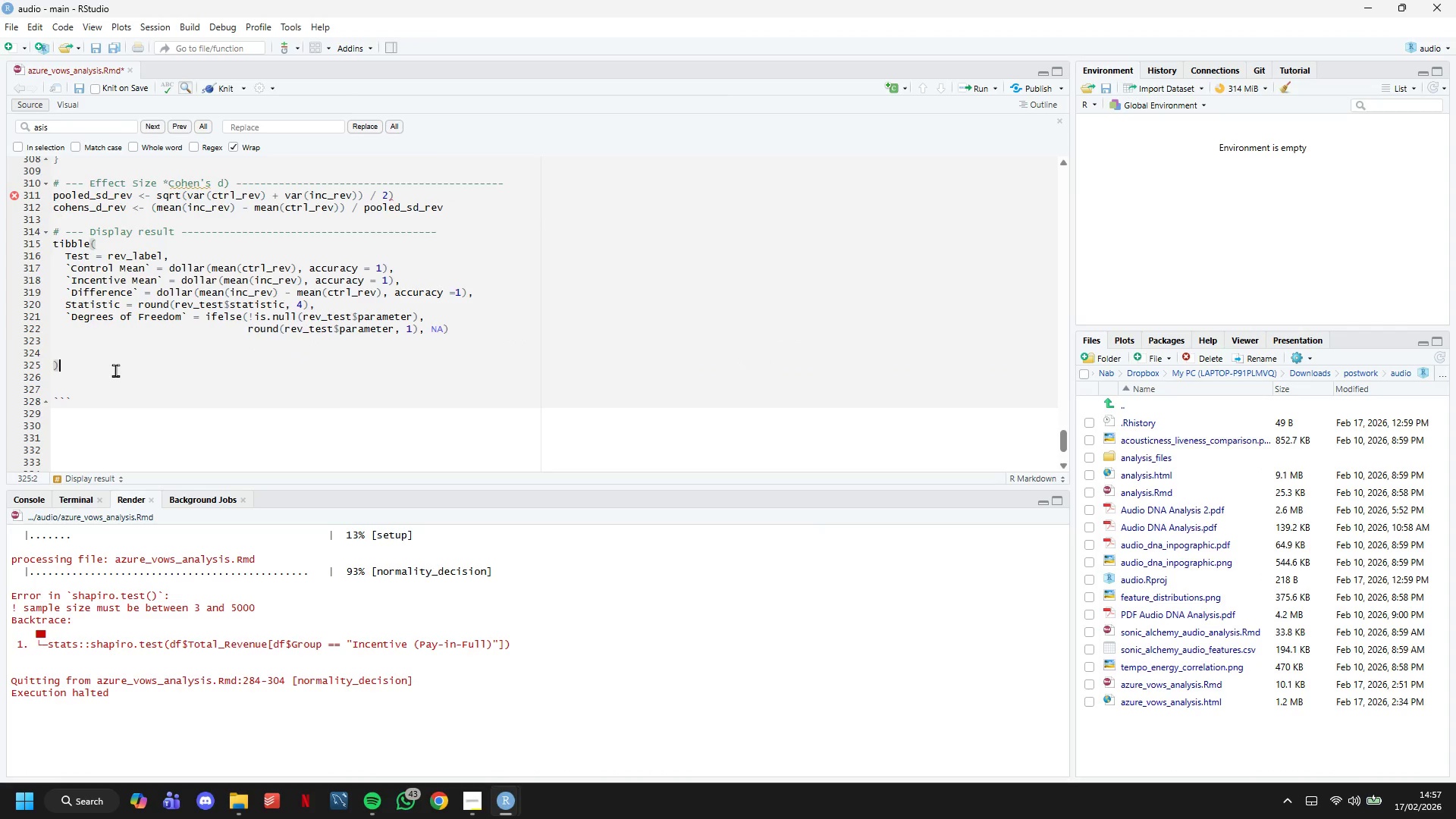 
left_click_drag(start_coordinate=[115, 370], to_coordinate=[96, 317])
 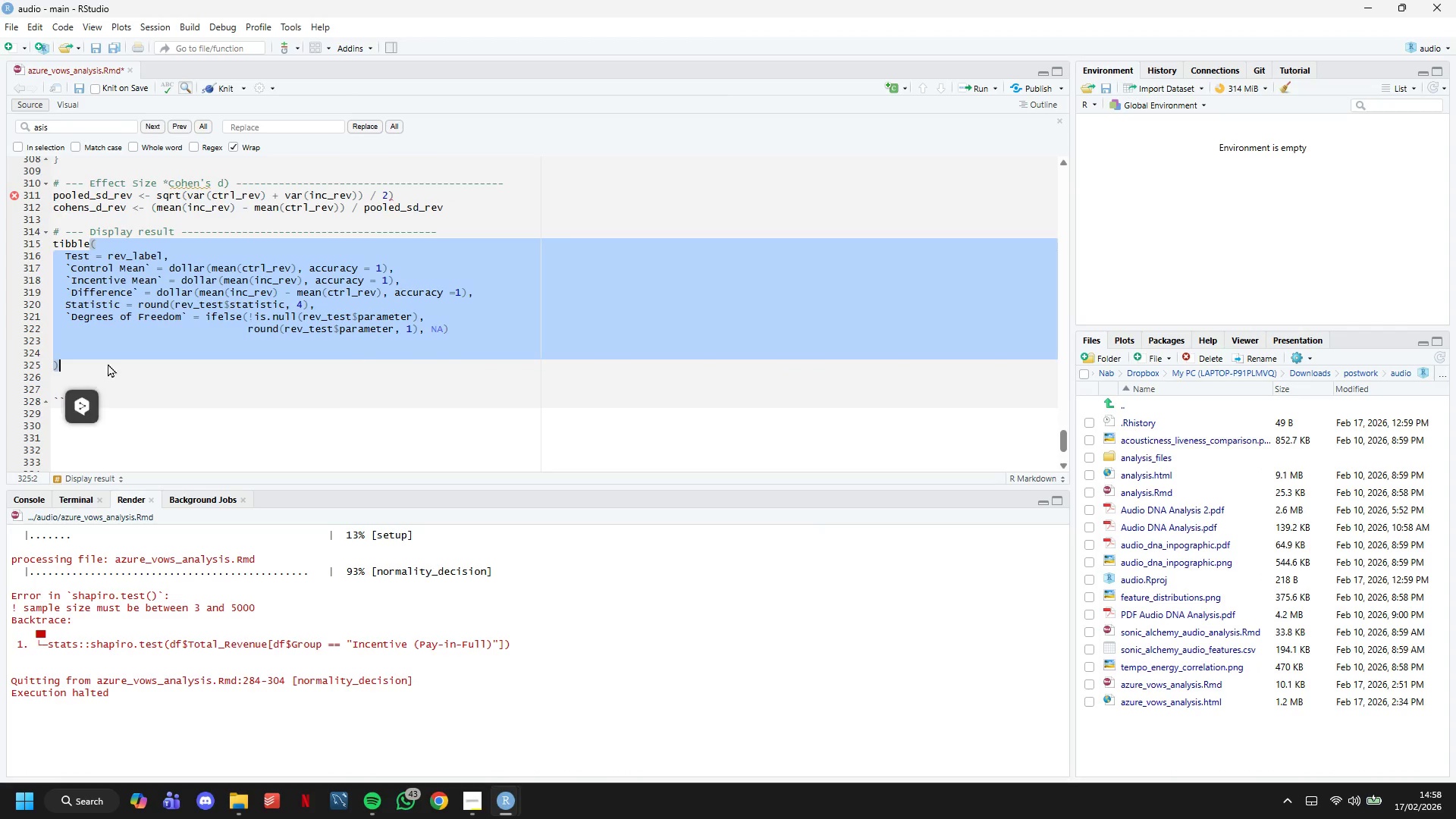 
left_click([108, 363])
 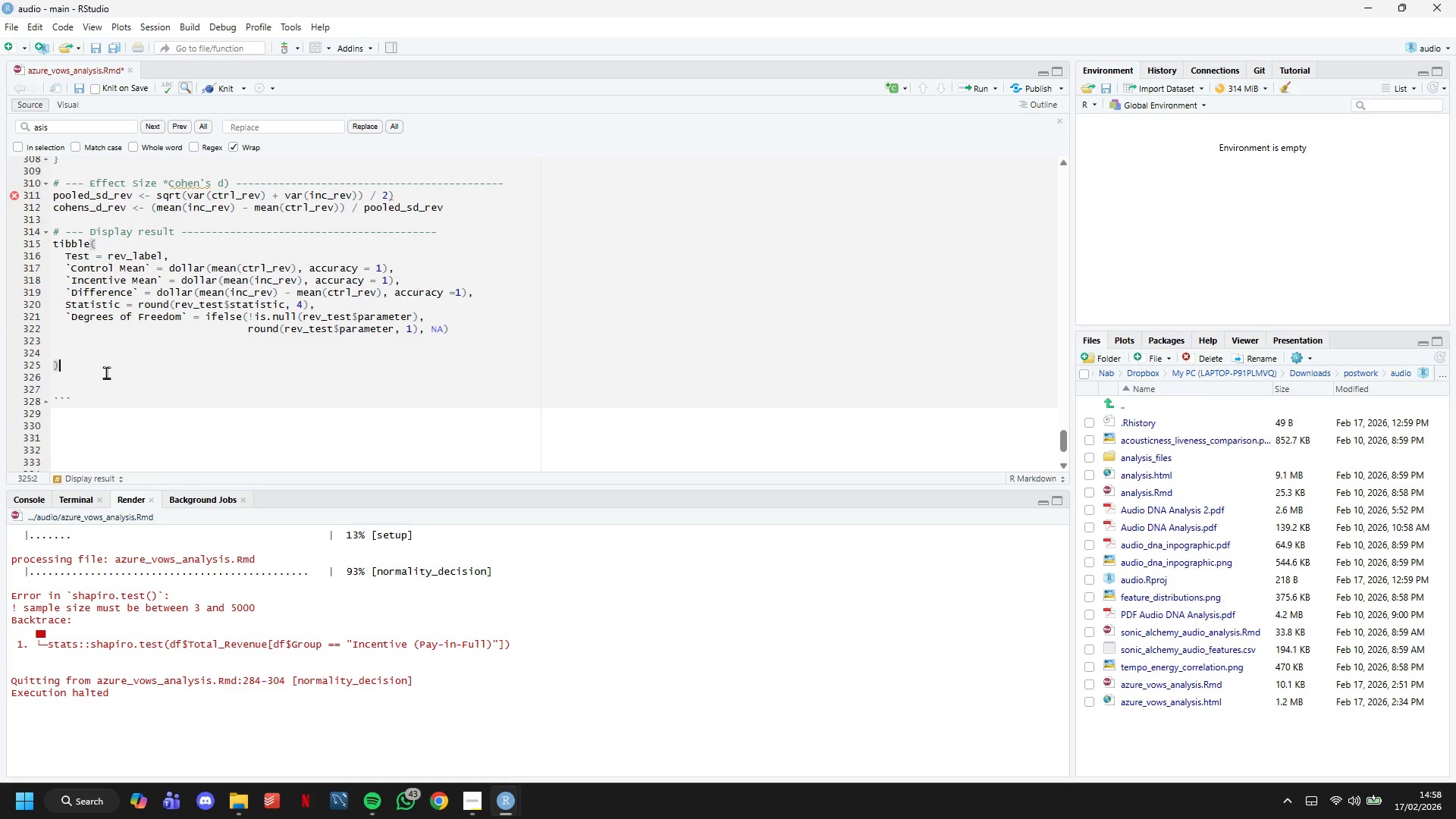 
left_click_drag(start_coordinate=[102, 372], to_coordinate=[46, 240])
 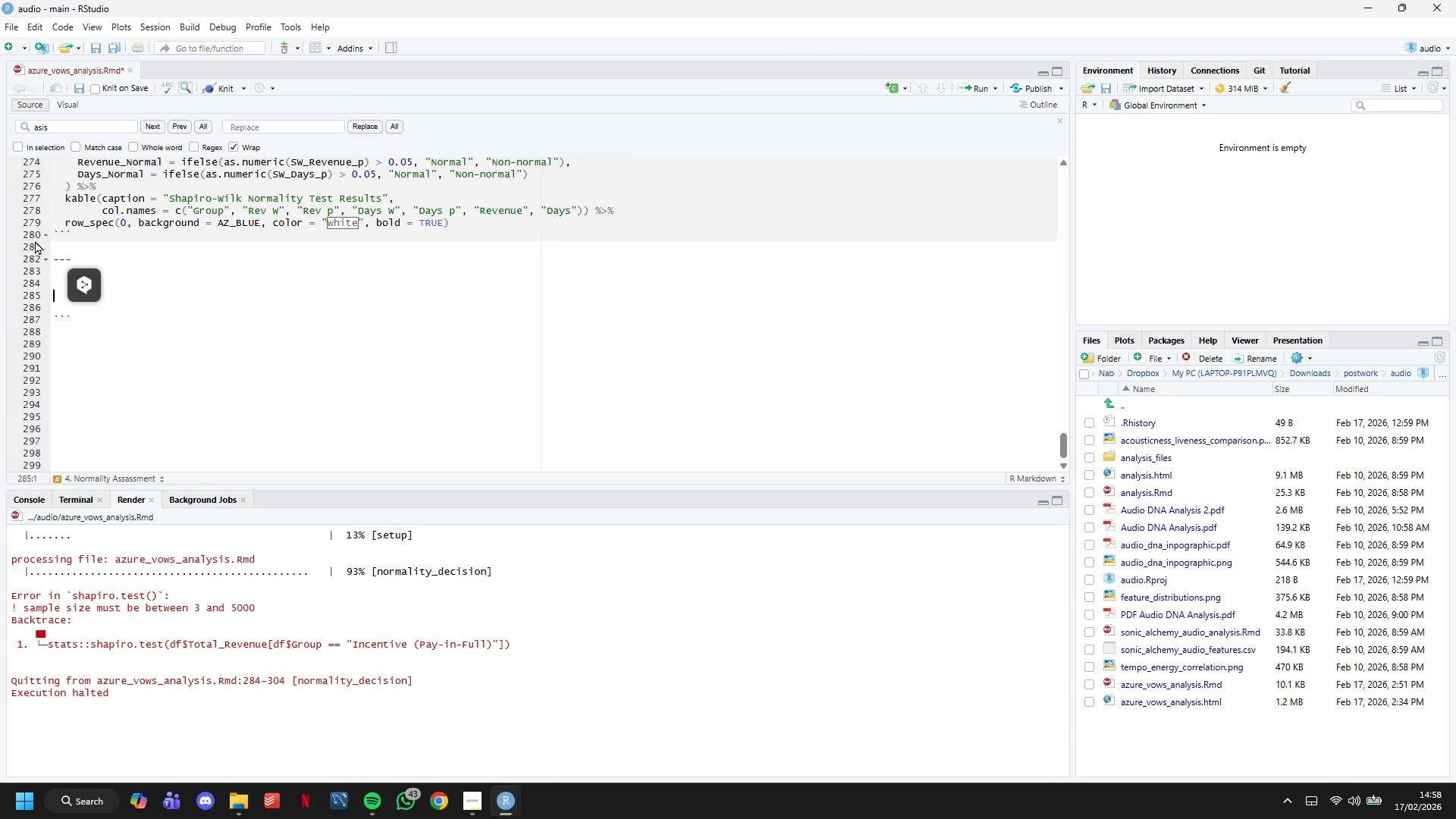 
scroll: coordinate [83, 332], scroll_direction: up, amount: 6.0
 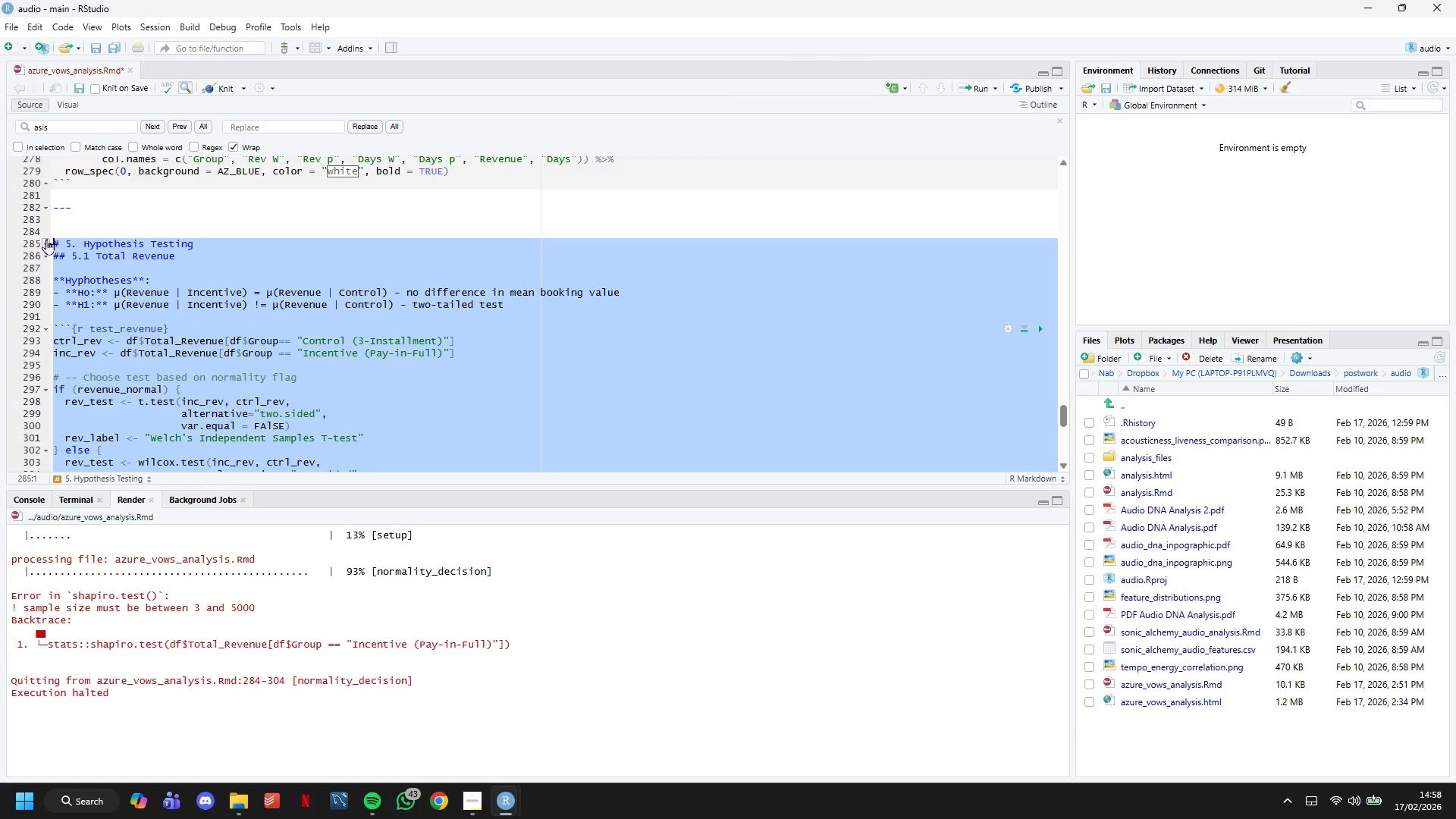 
key(Backspace)
 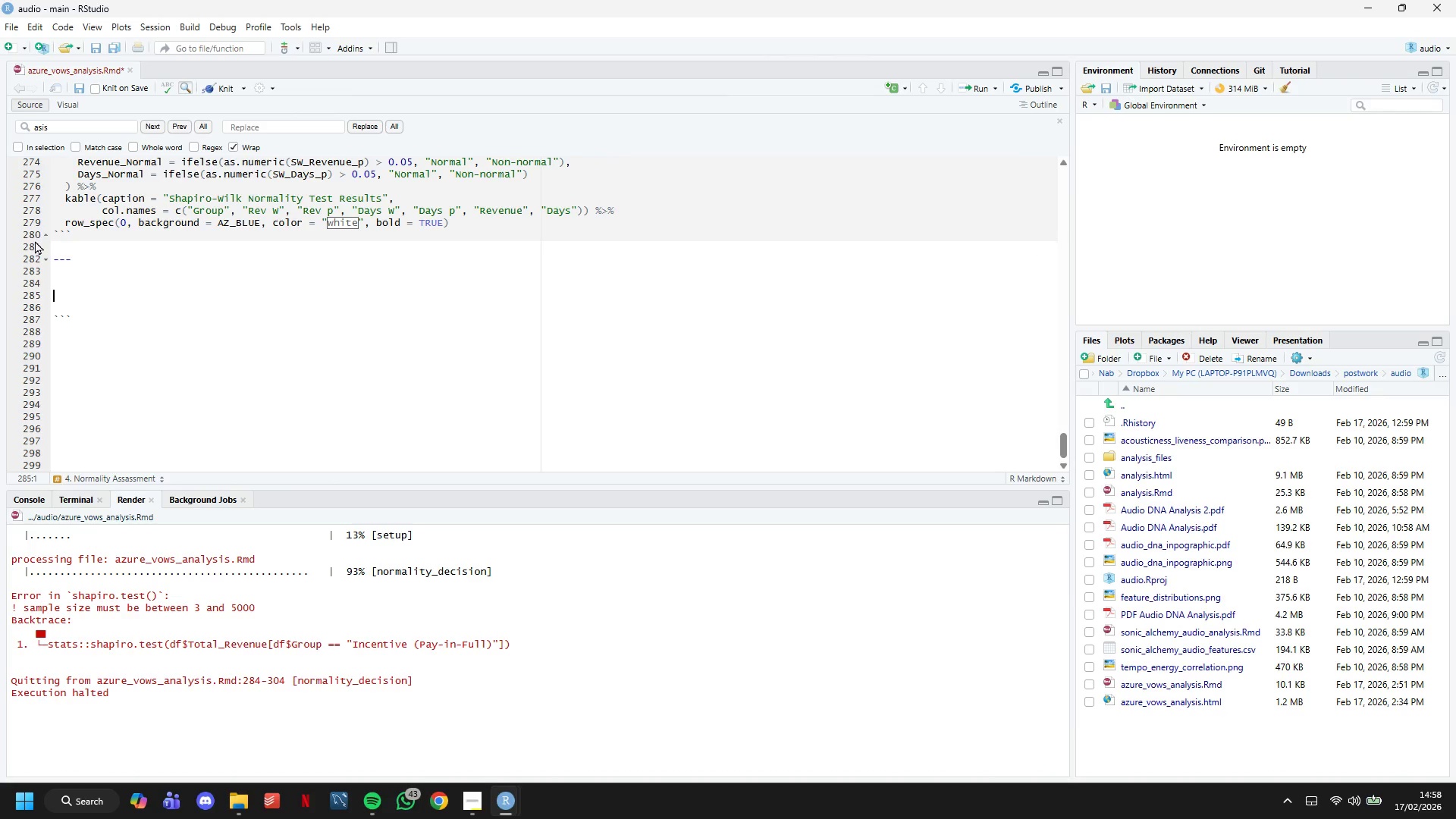 
key(Backspace)
 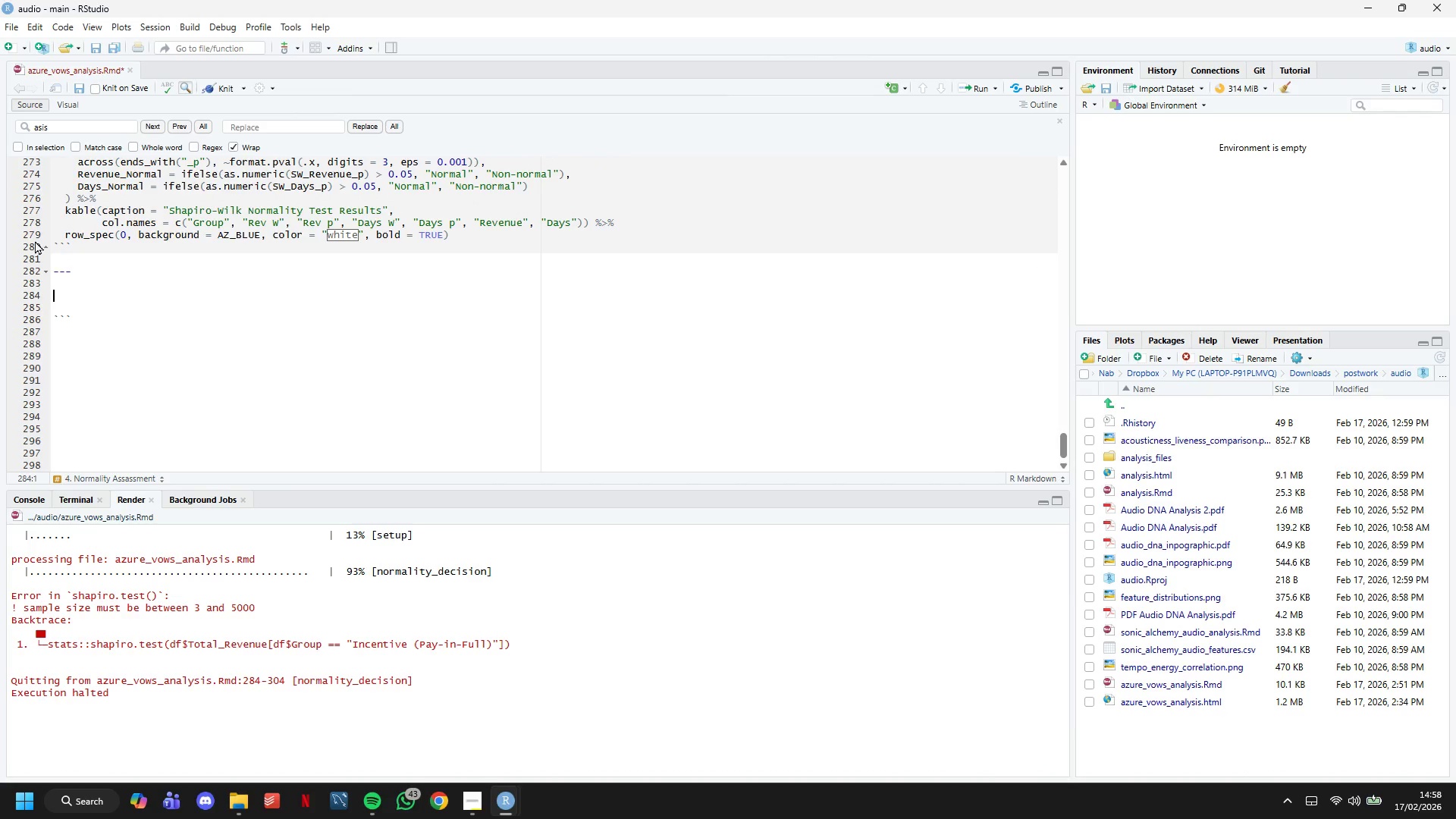 
key(Backspace)
 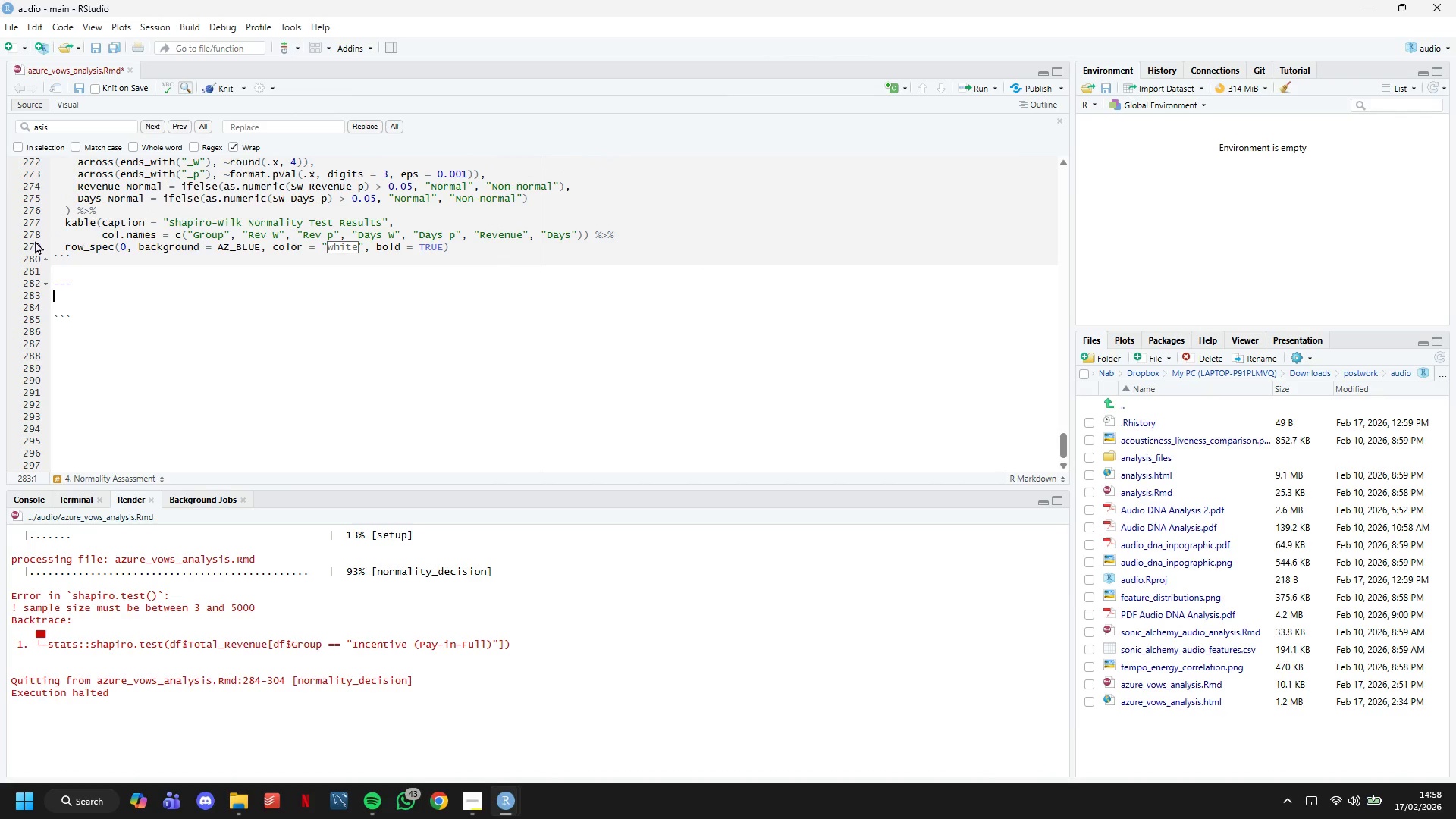 
key(ArrowDown)
 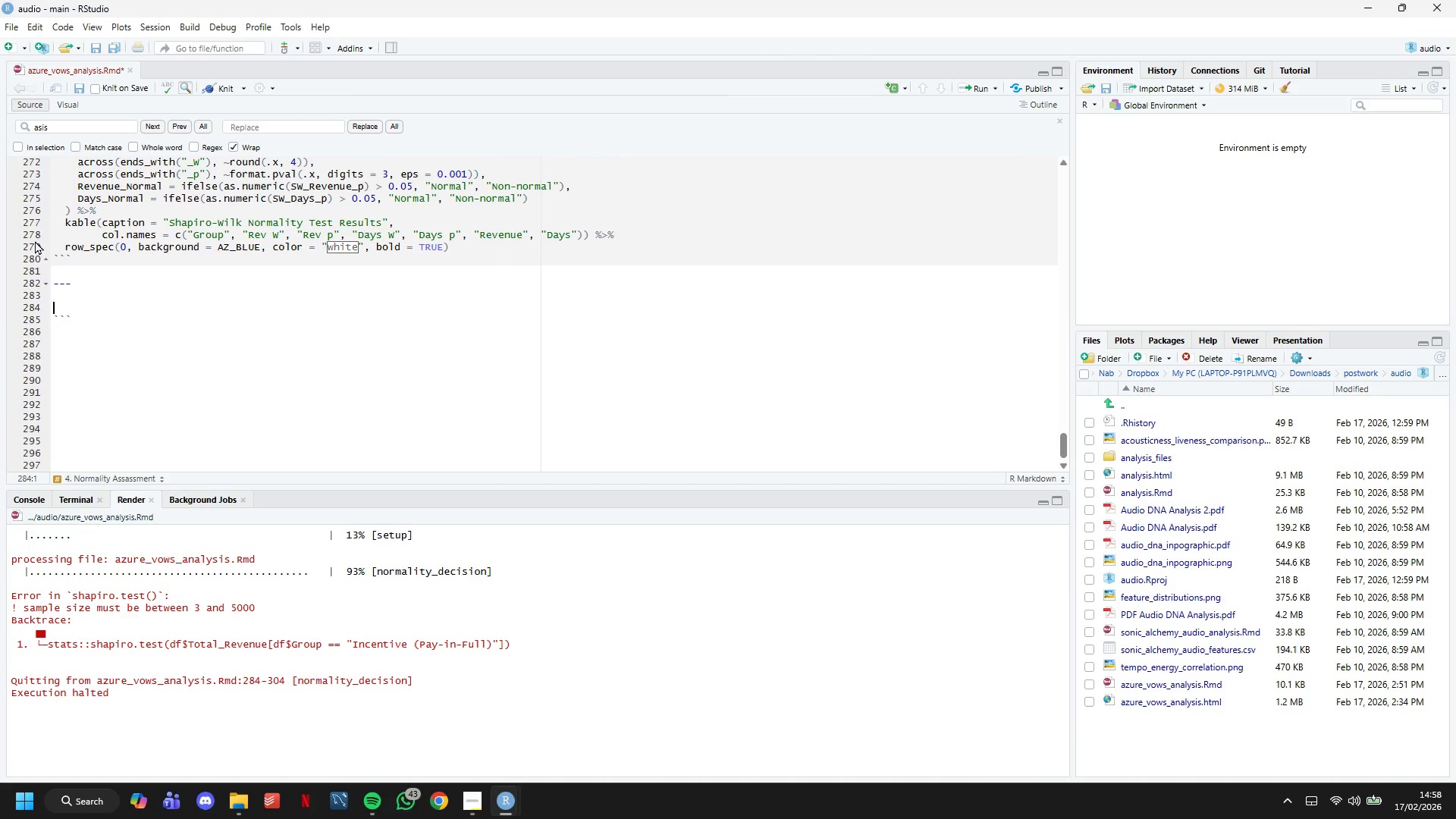 
key(ArrowDown)
 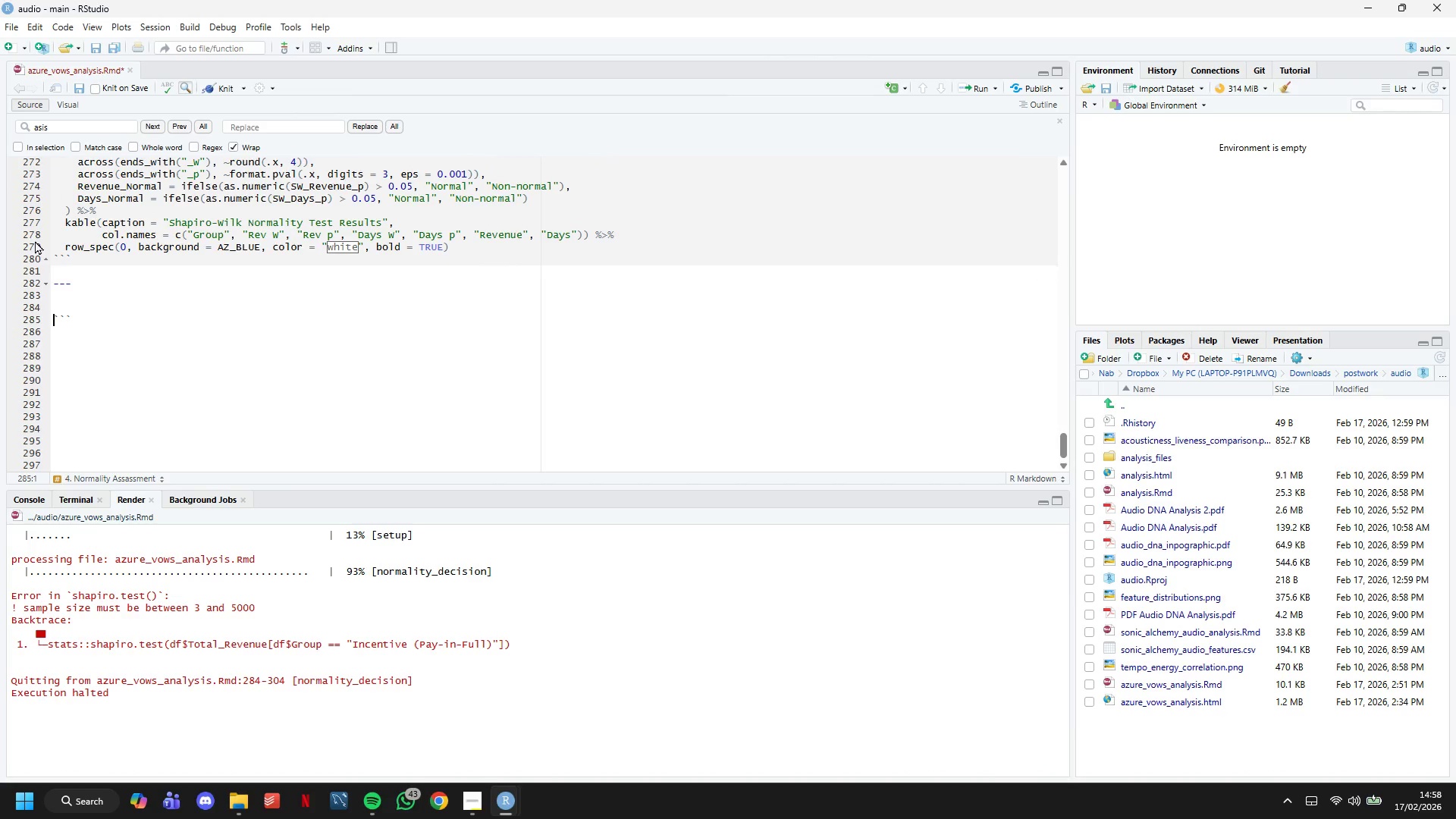 
key(Backspace)
 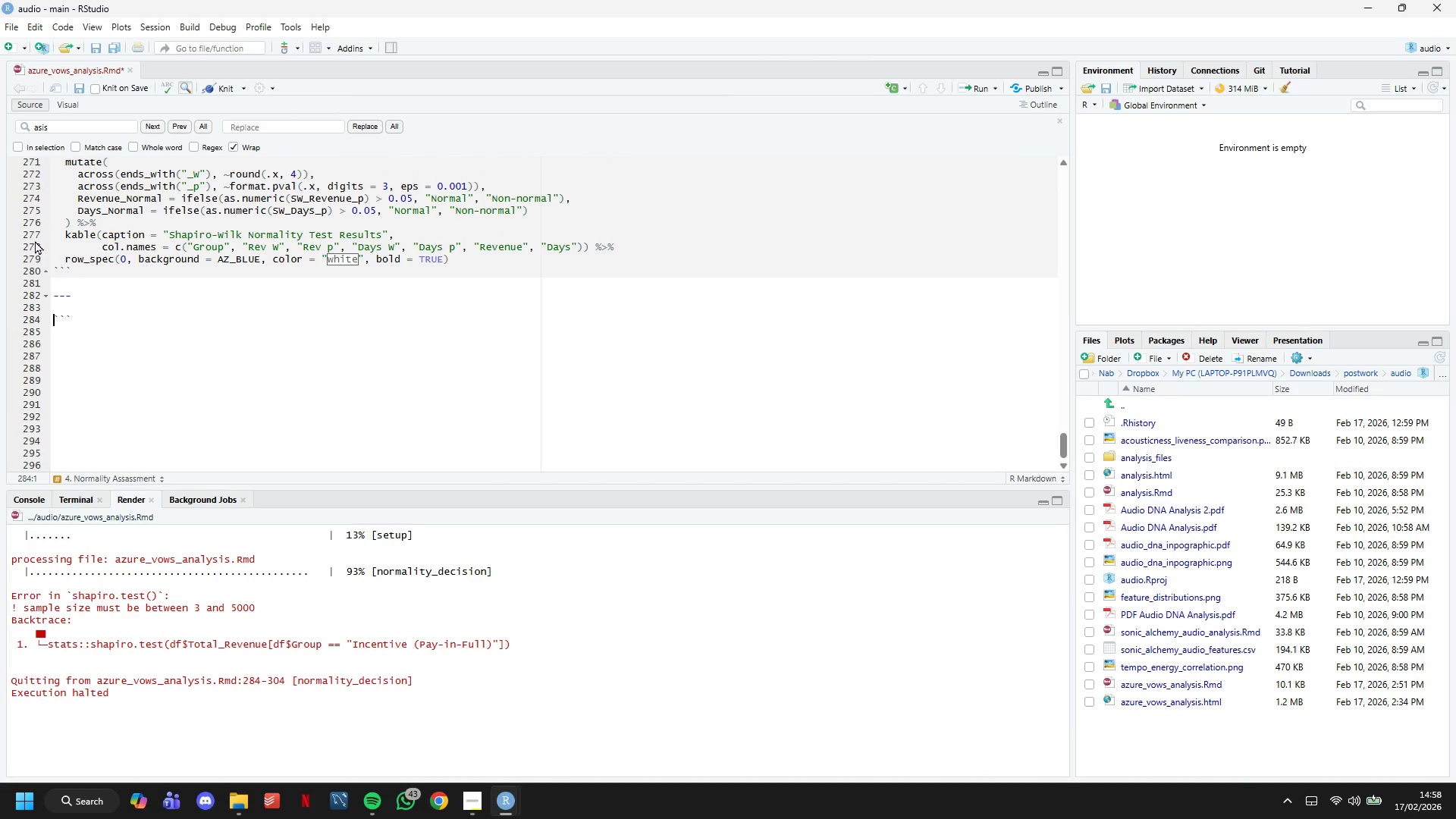 
key(ArrowDown)
 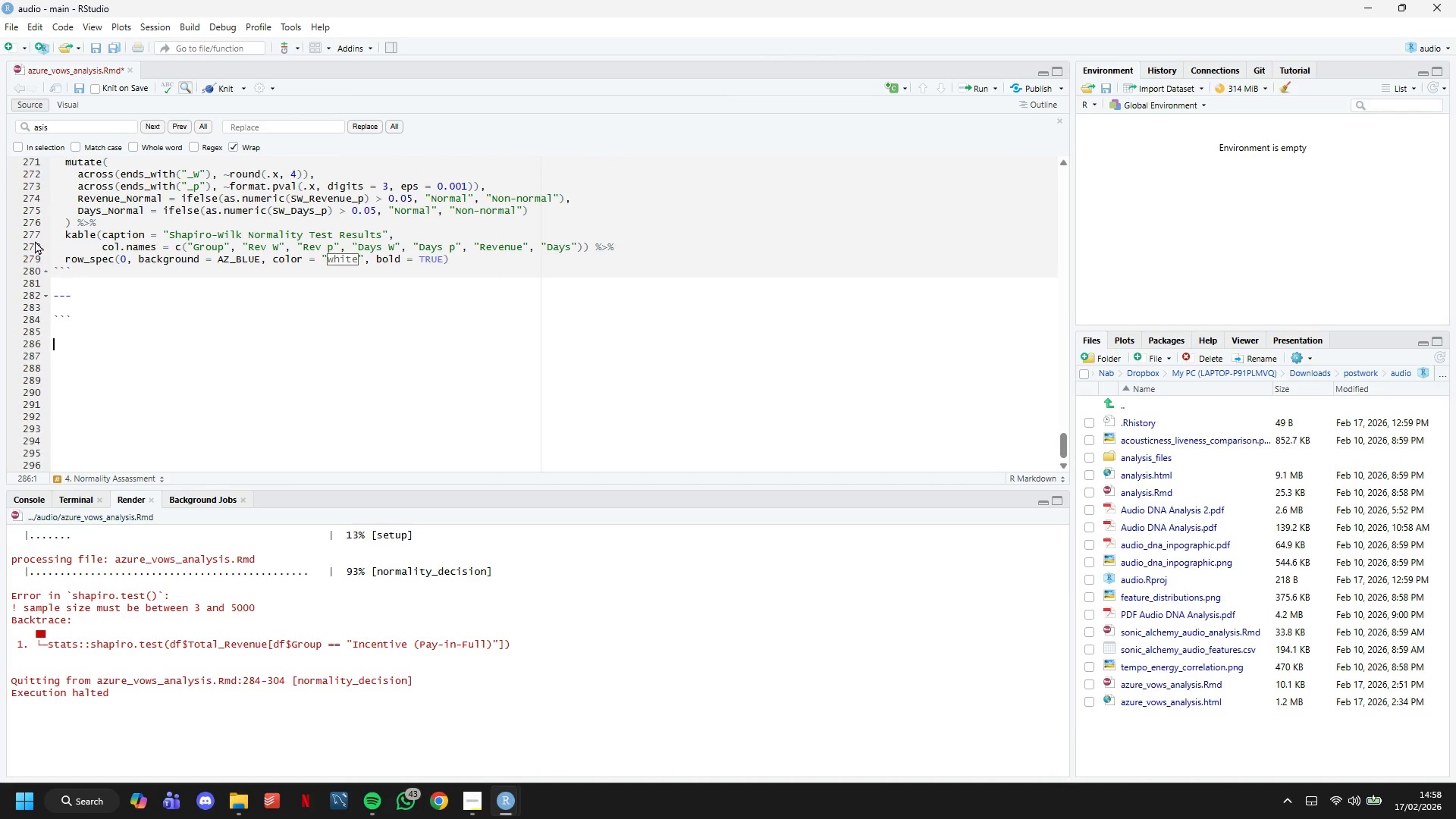 
key(ArrowDown)
 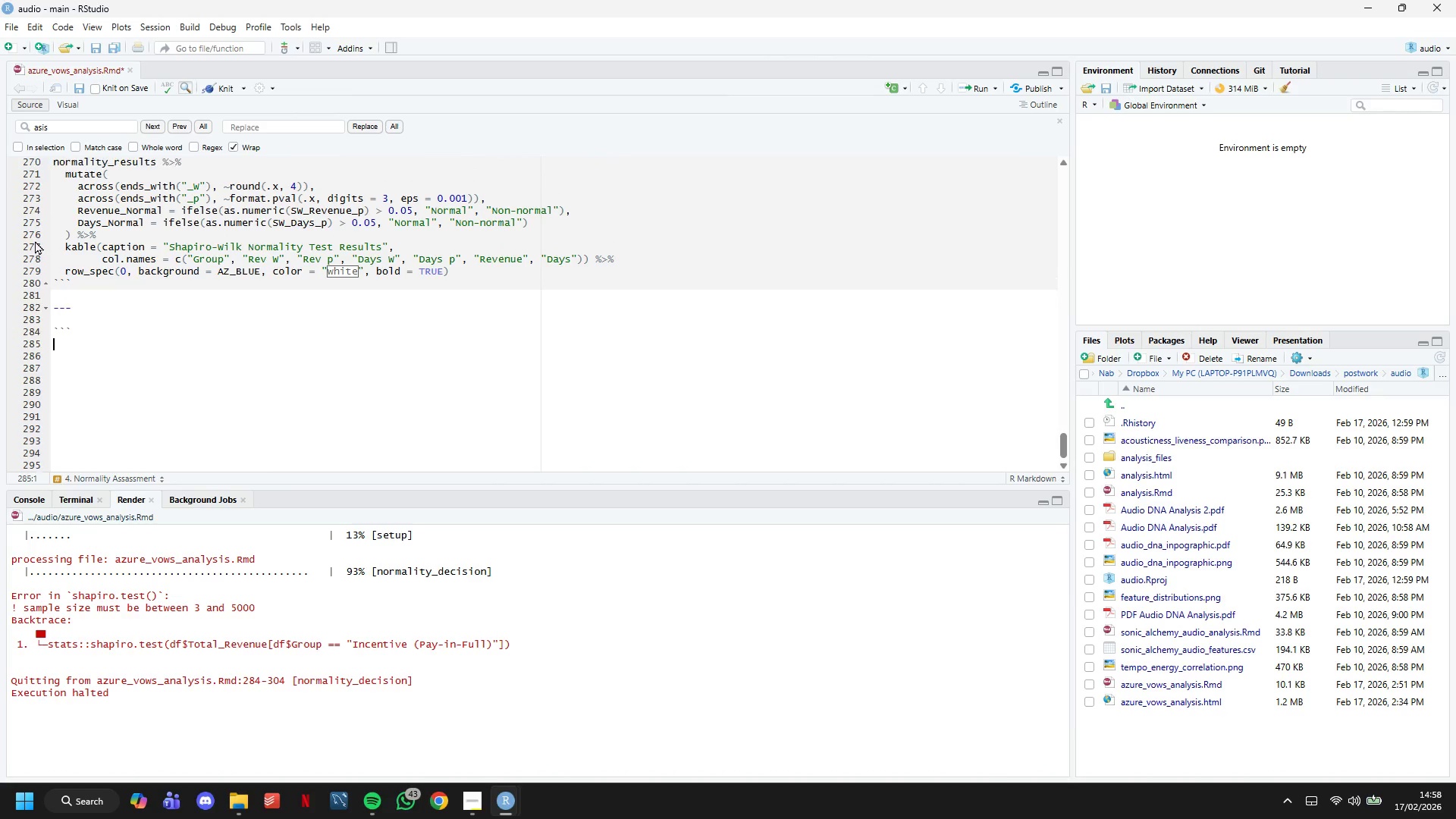 
key(Backspace)
 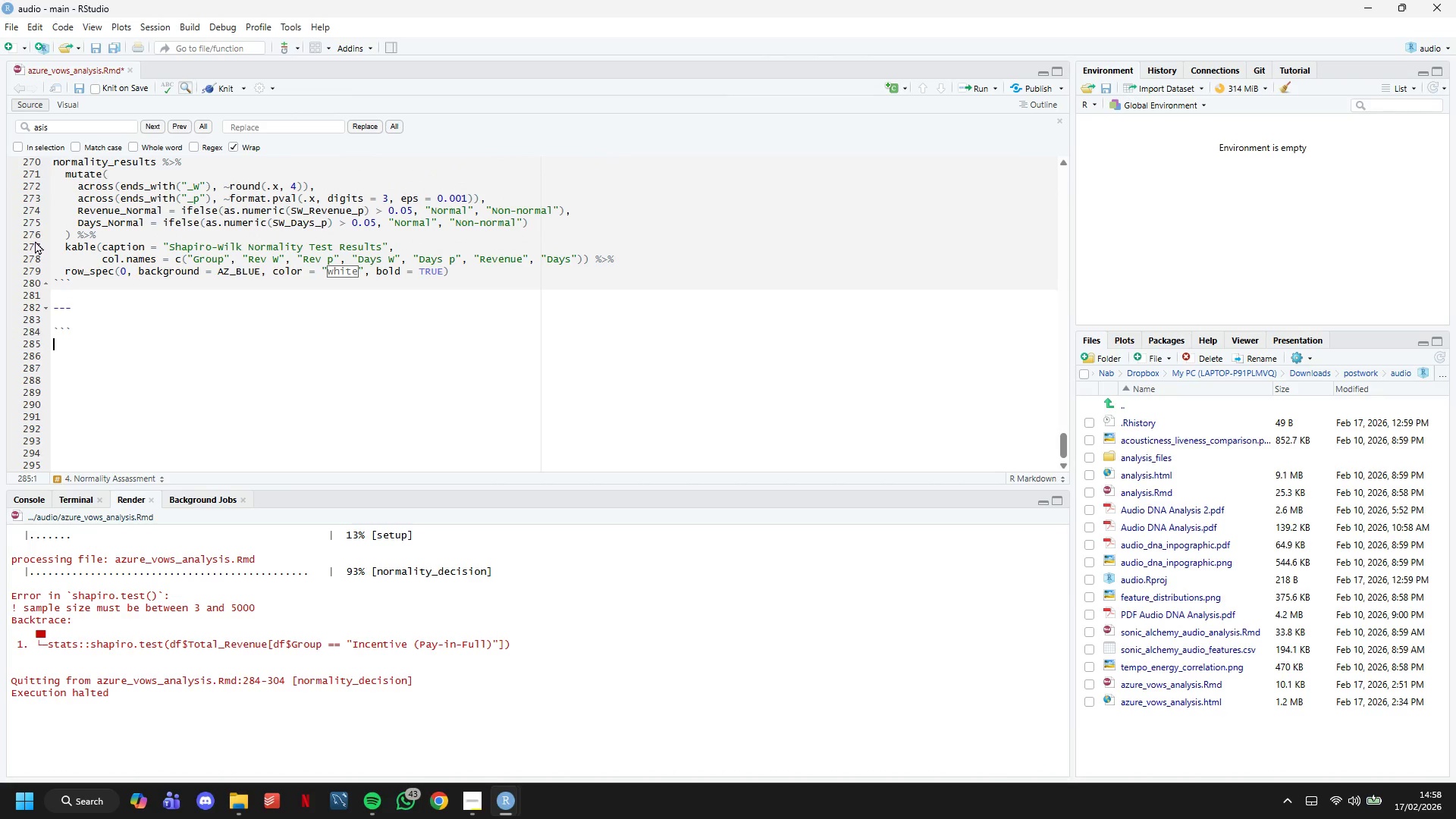 
key(Backspace)
 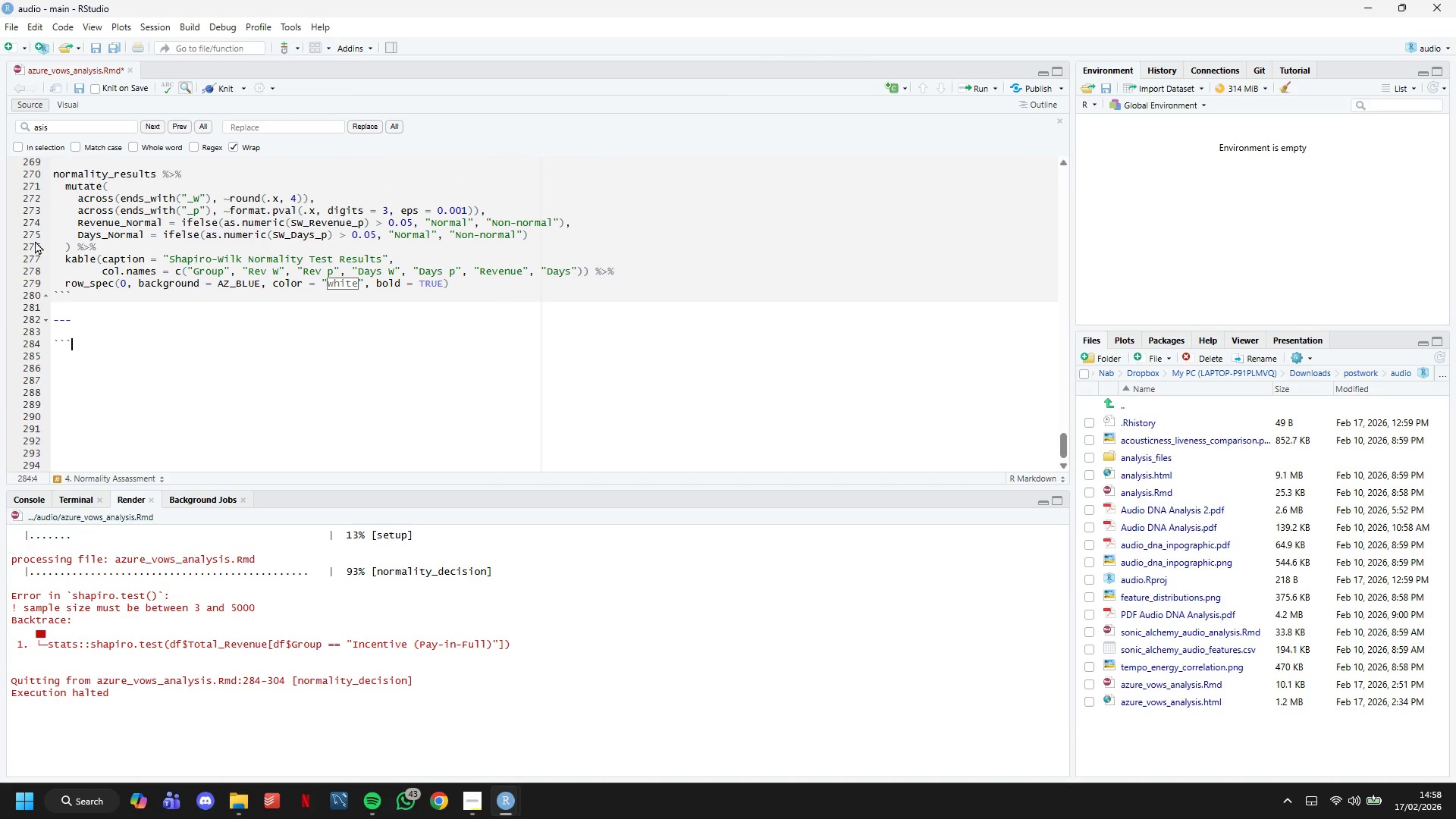 
key(Backspace)
 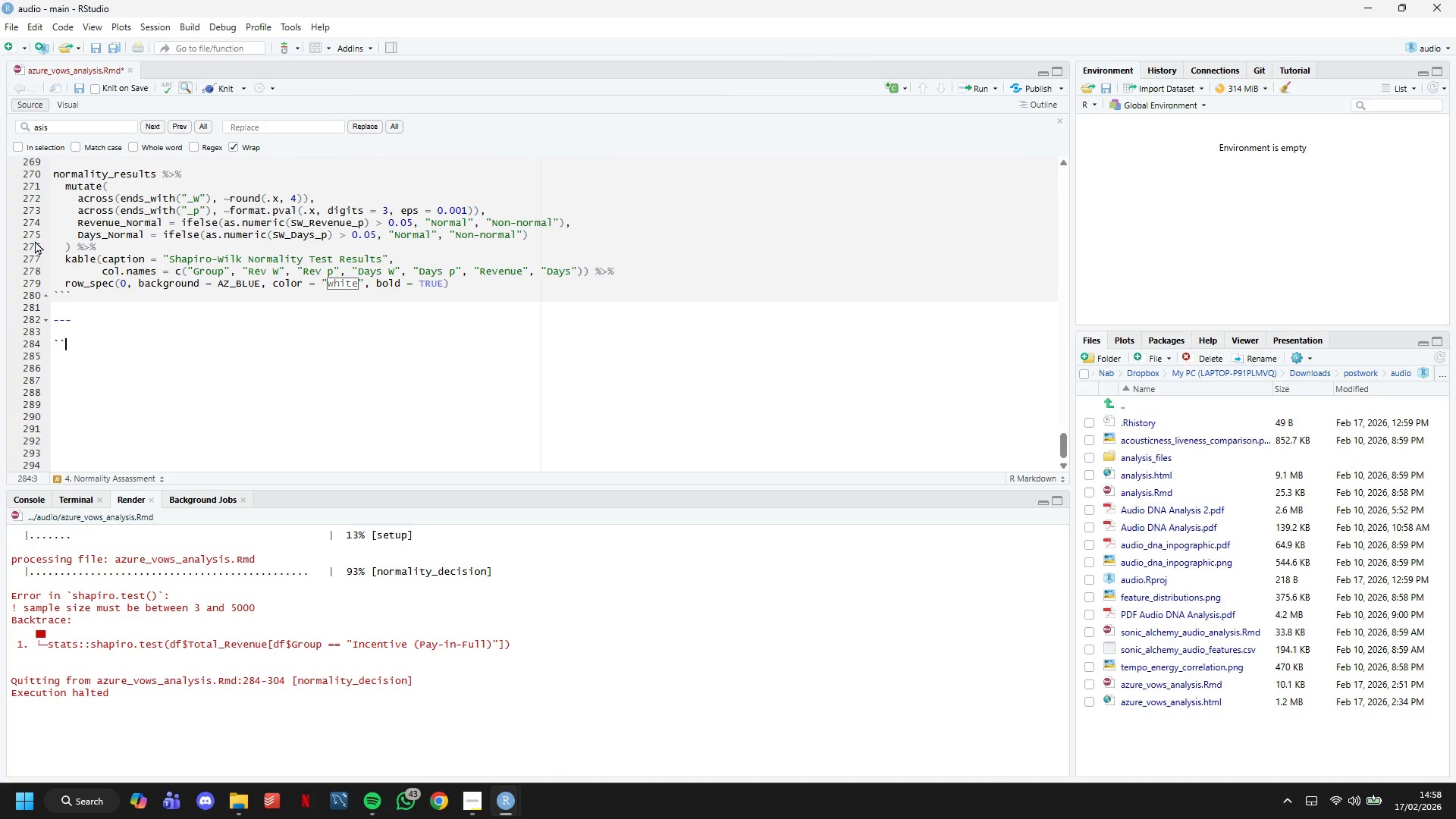 
key(Backspace)
 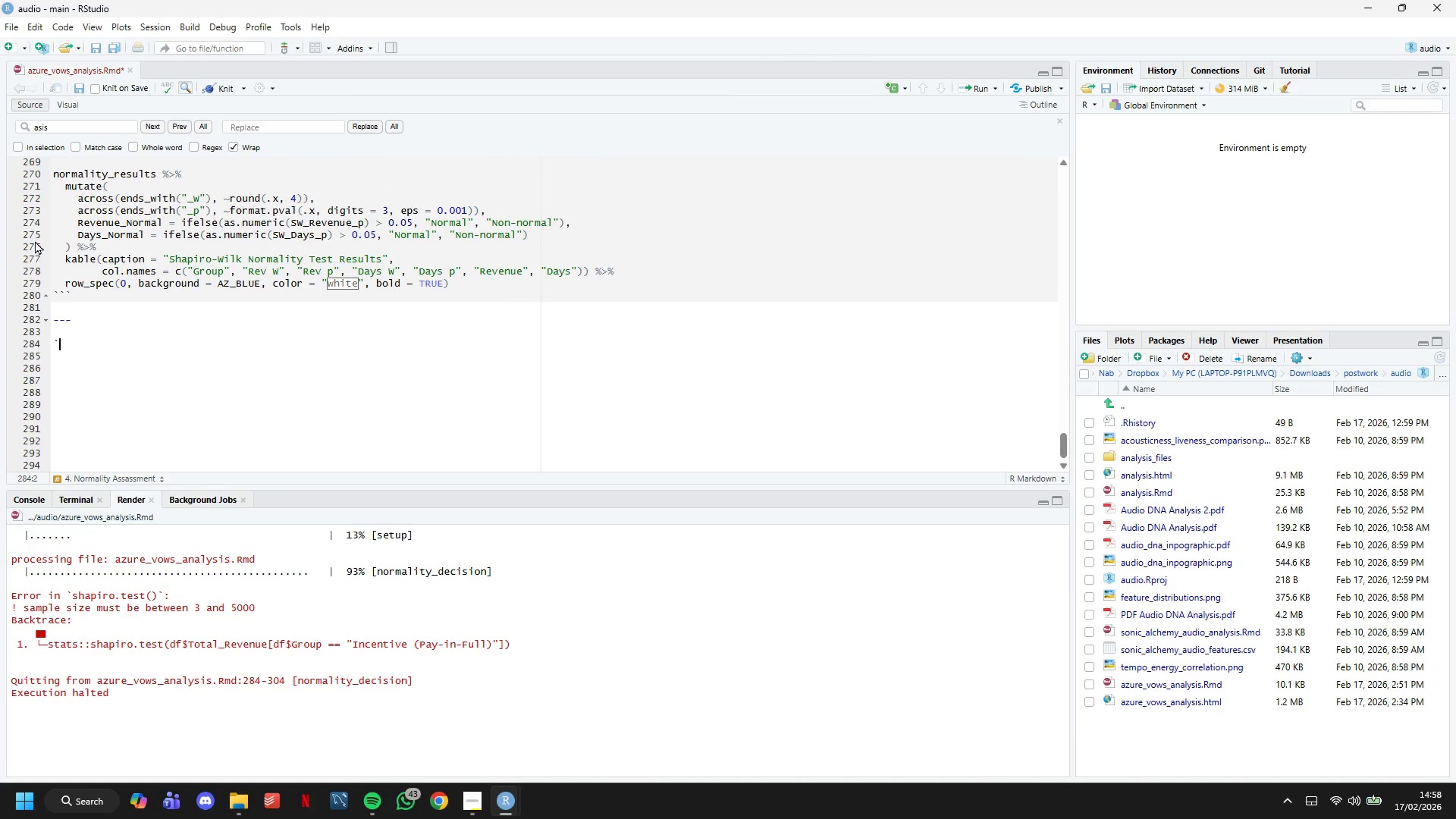 
key(Backspace)
 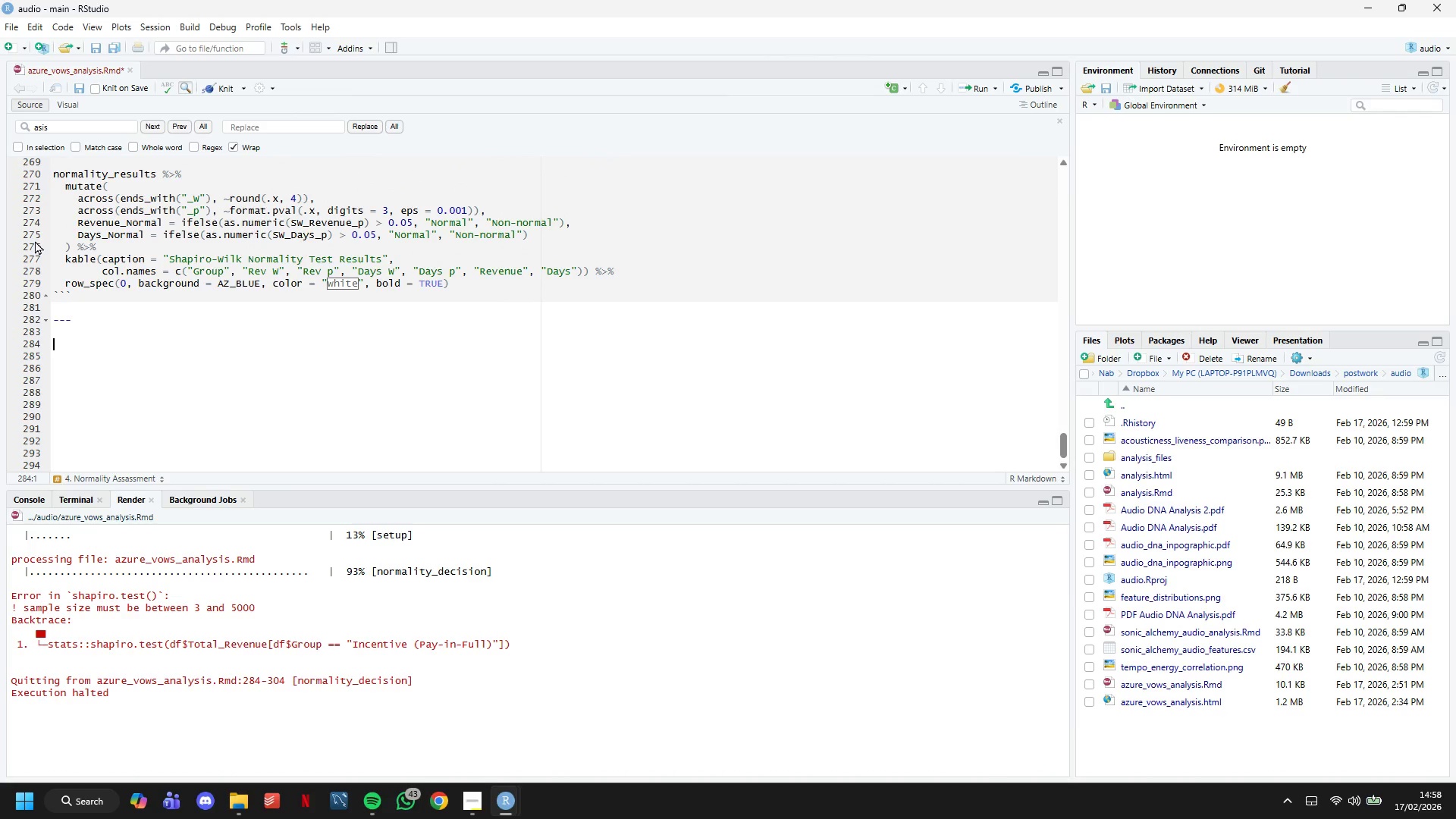 
key(Backspace)
 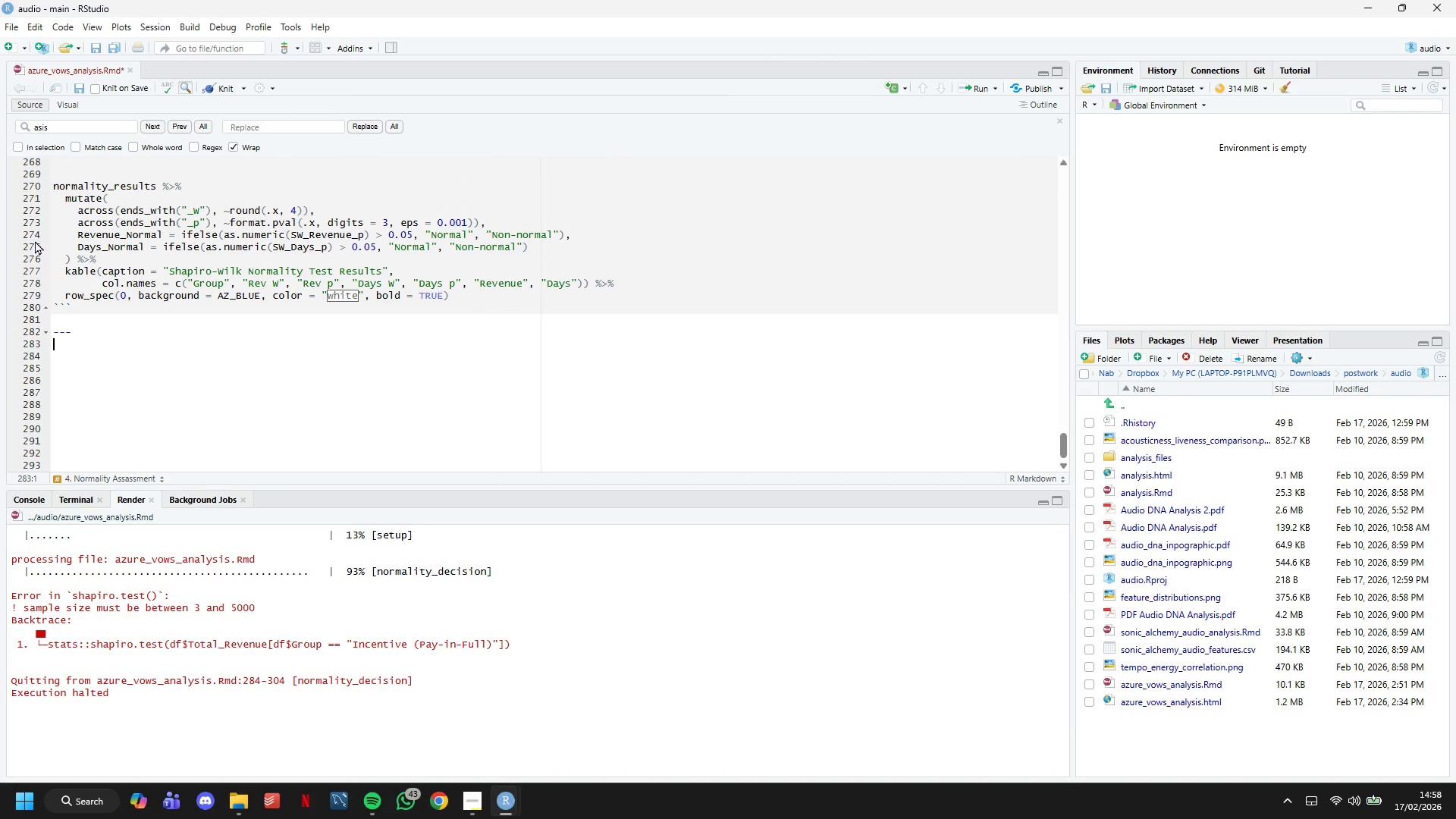 
key(Backspace)
 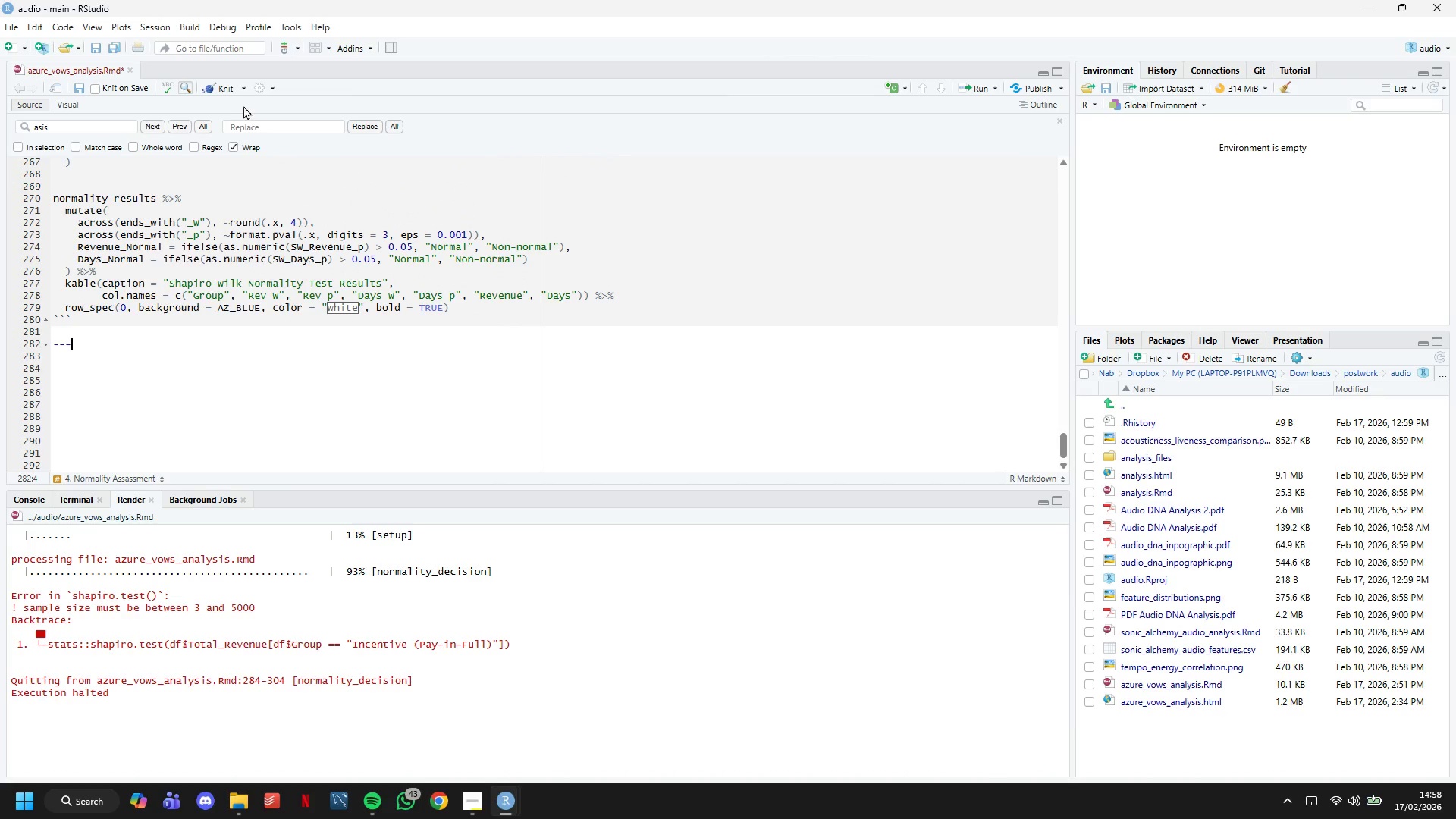 
left_click([230, 92])
 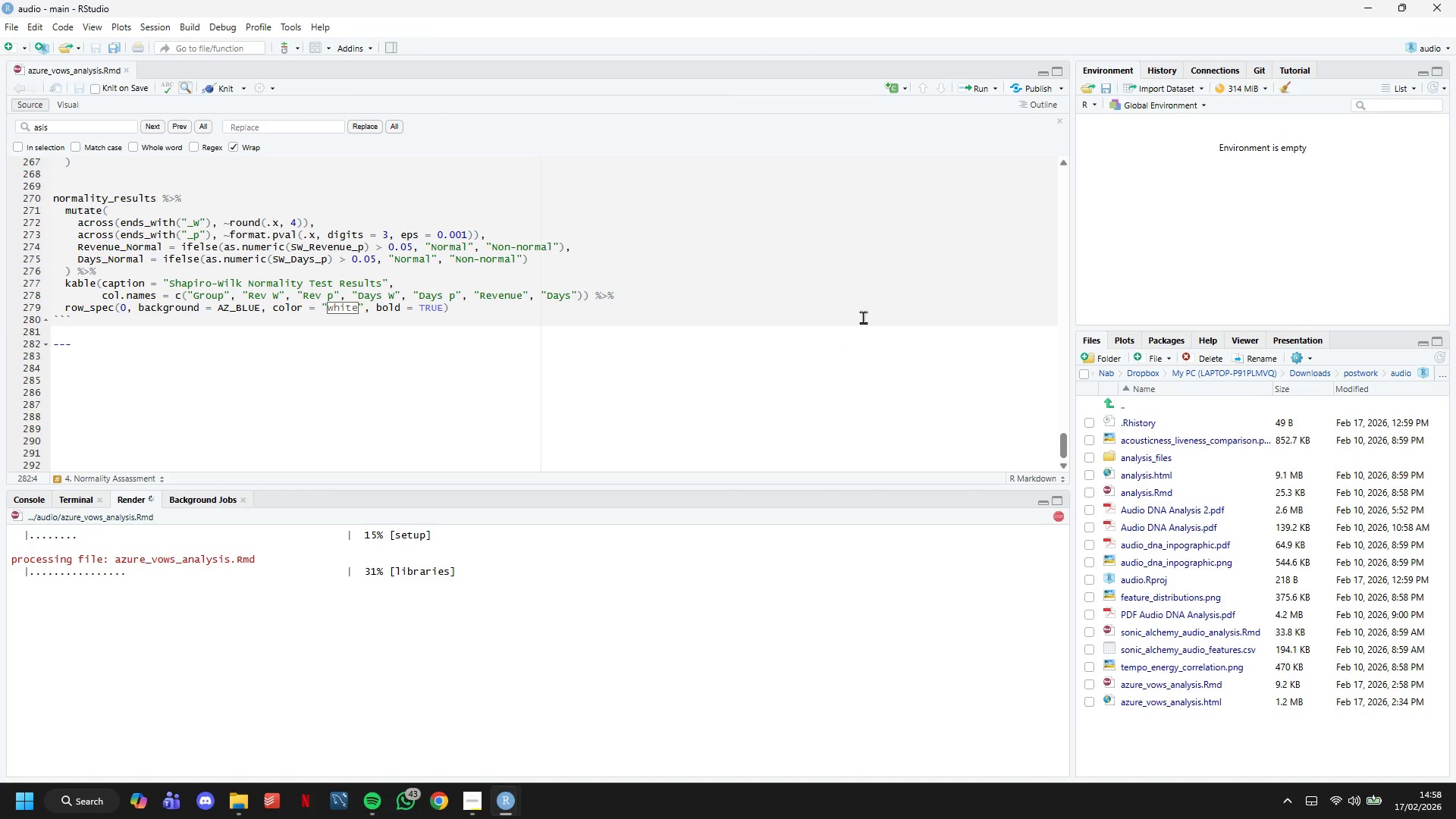 
wait(12.0)
 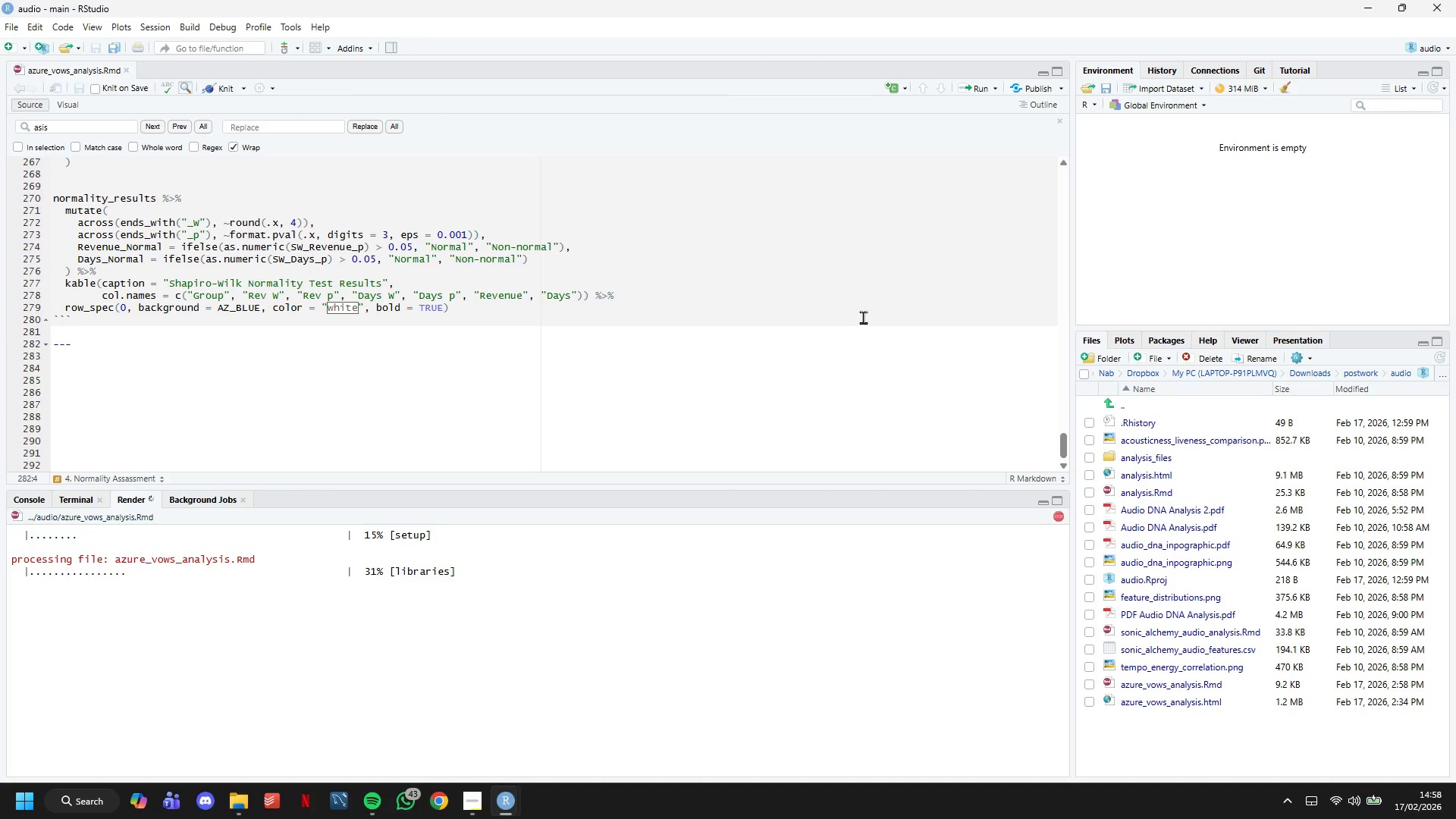 
mouse_move([315, 100])
 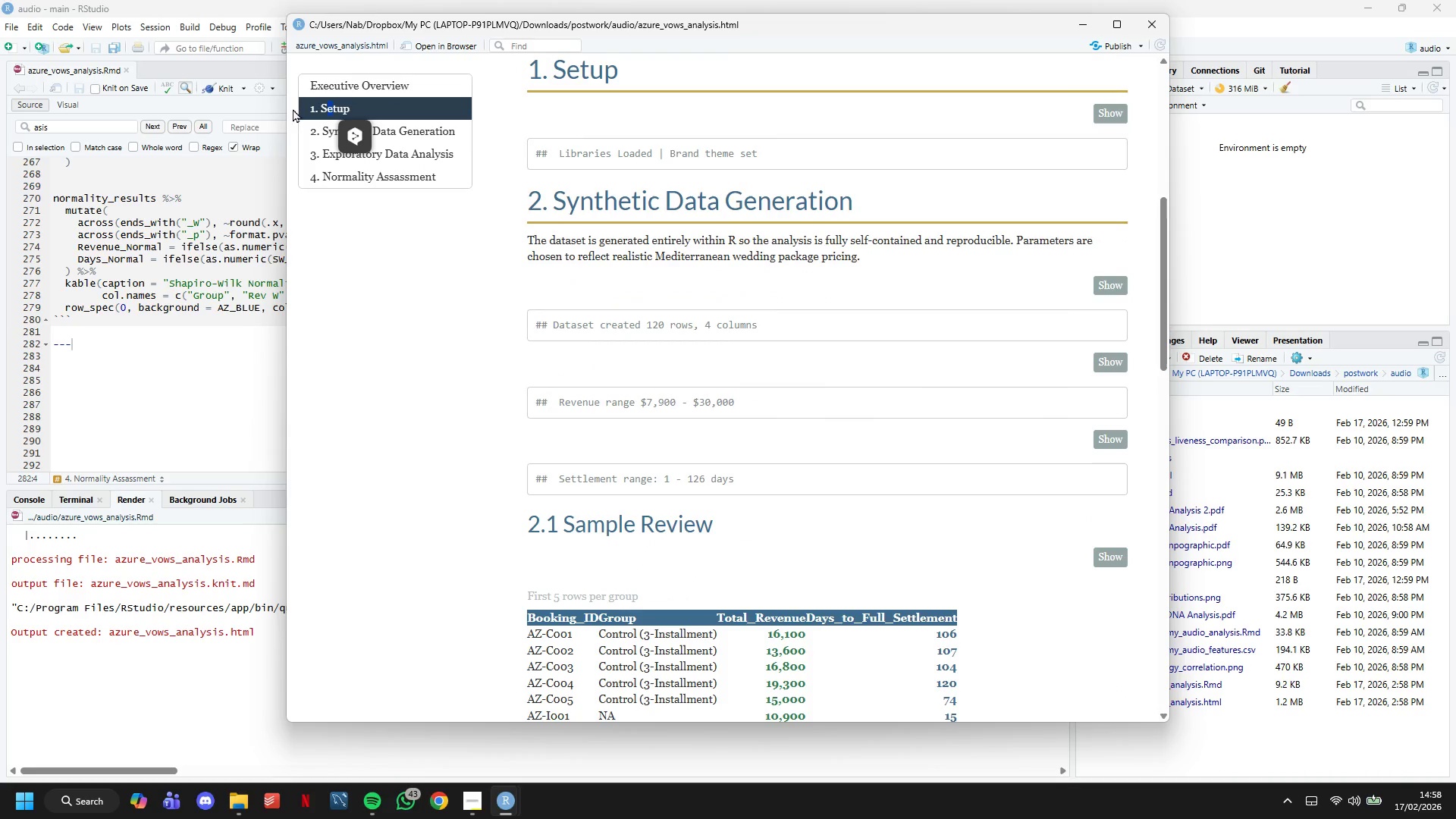 
left_click_drag(start_coordinate=[292, 107], to_coordinate=[349, 132])
 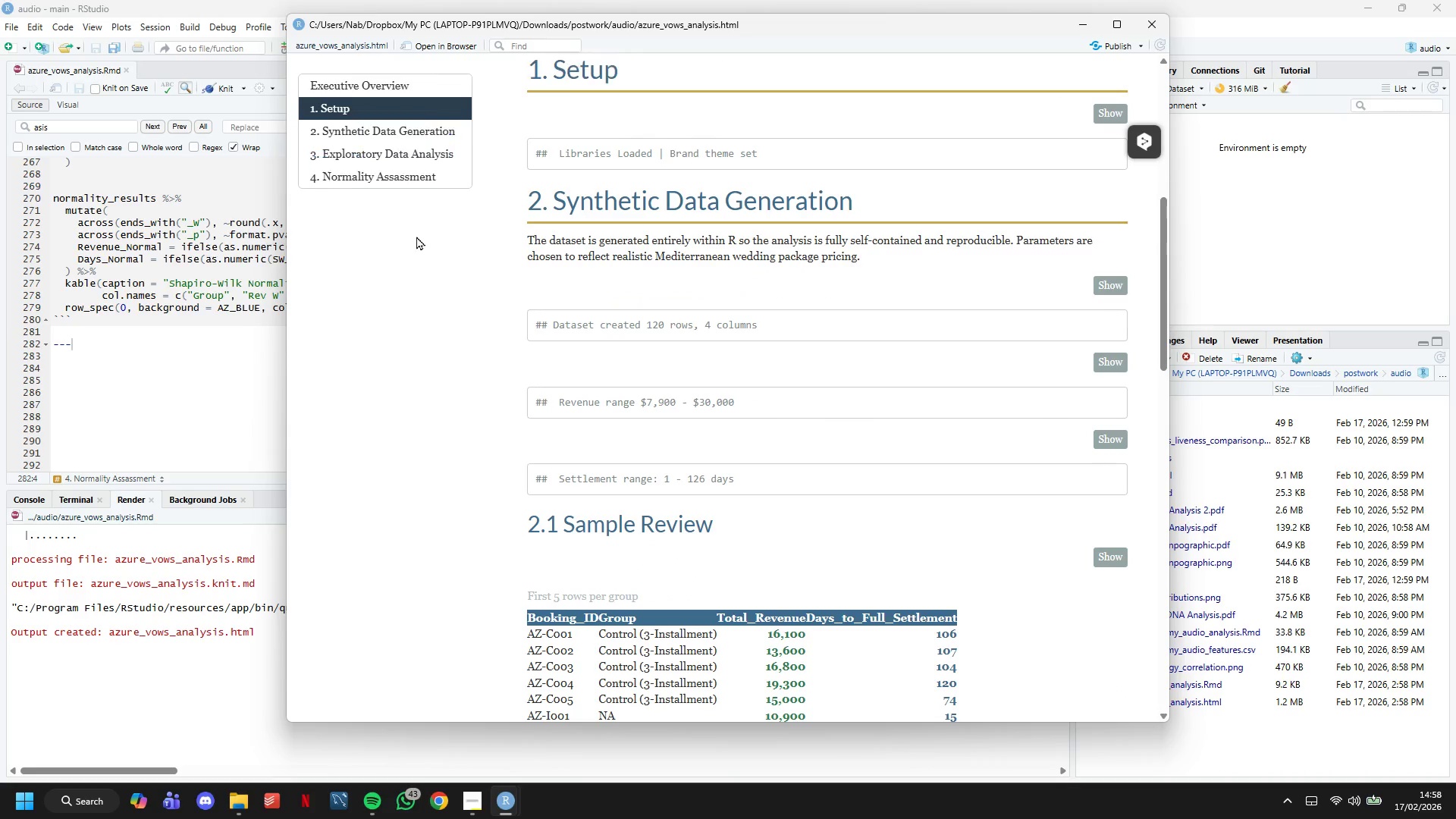 
left_click_drag(start_coordinate=[415, 236], to_coordinate=[413, 228])
 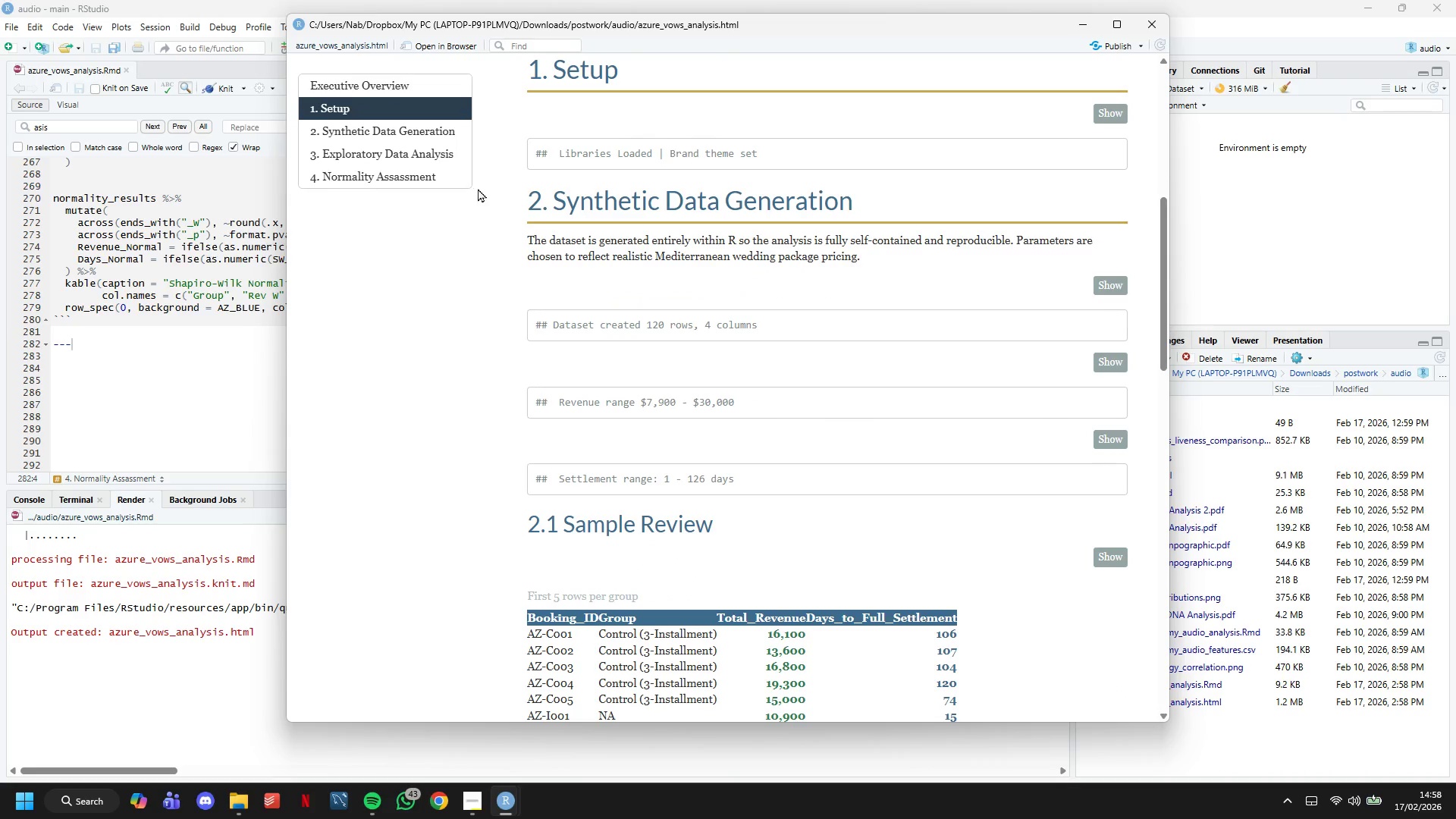 
left_click_drag(start_coordinate=[475, 185], to_coordinate=[439, 173])
 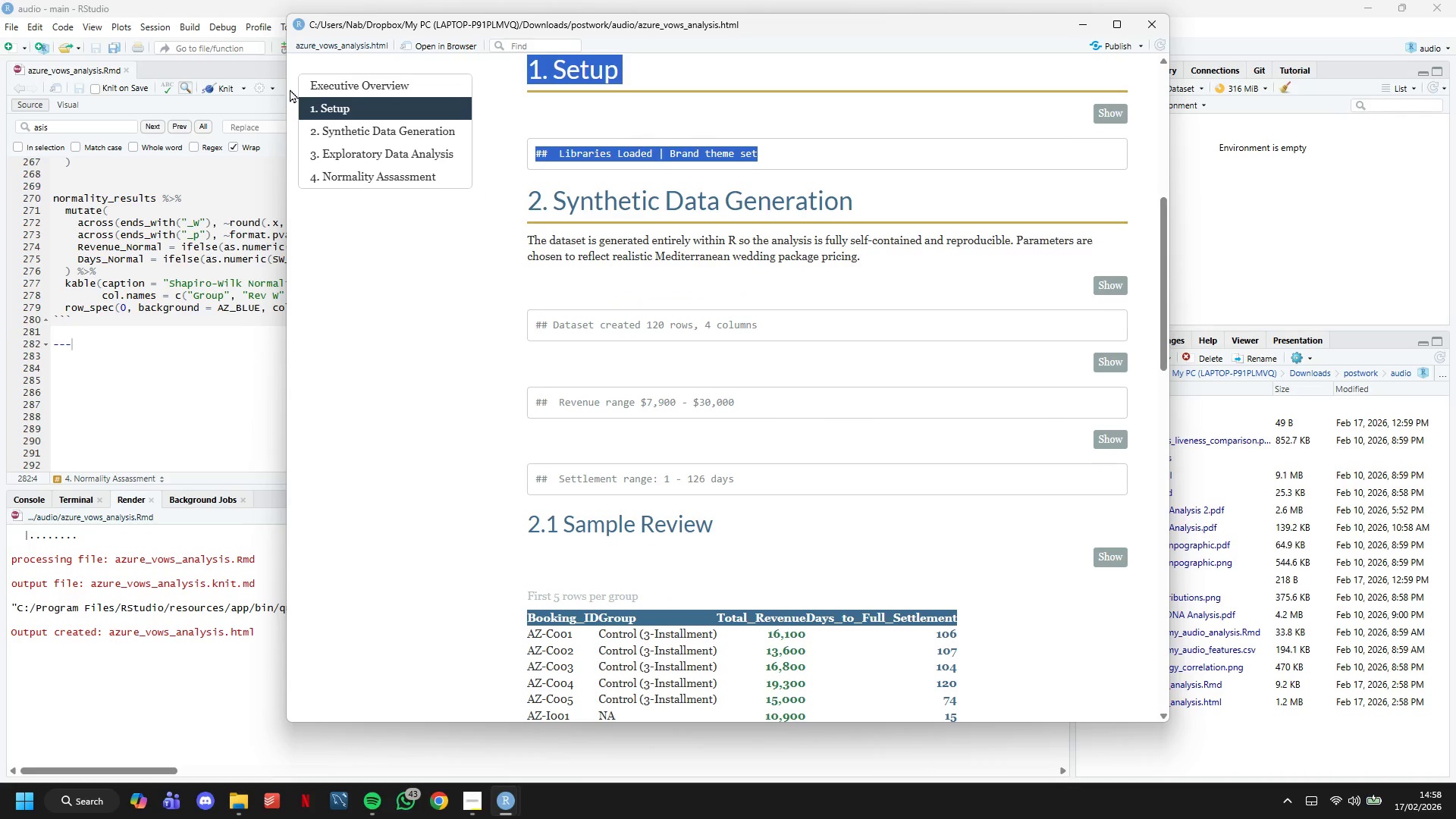 
left_click_drag(start_coordinate=[293, 81], to_coordinate=[329, 85])
 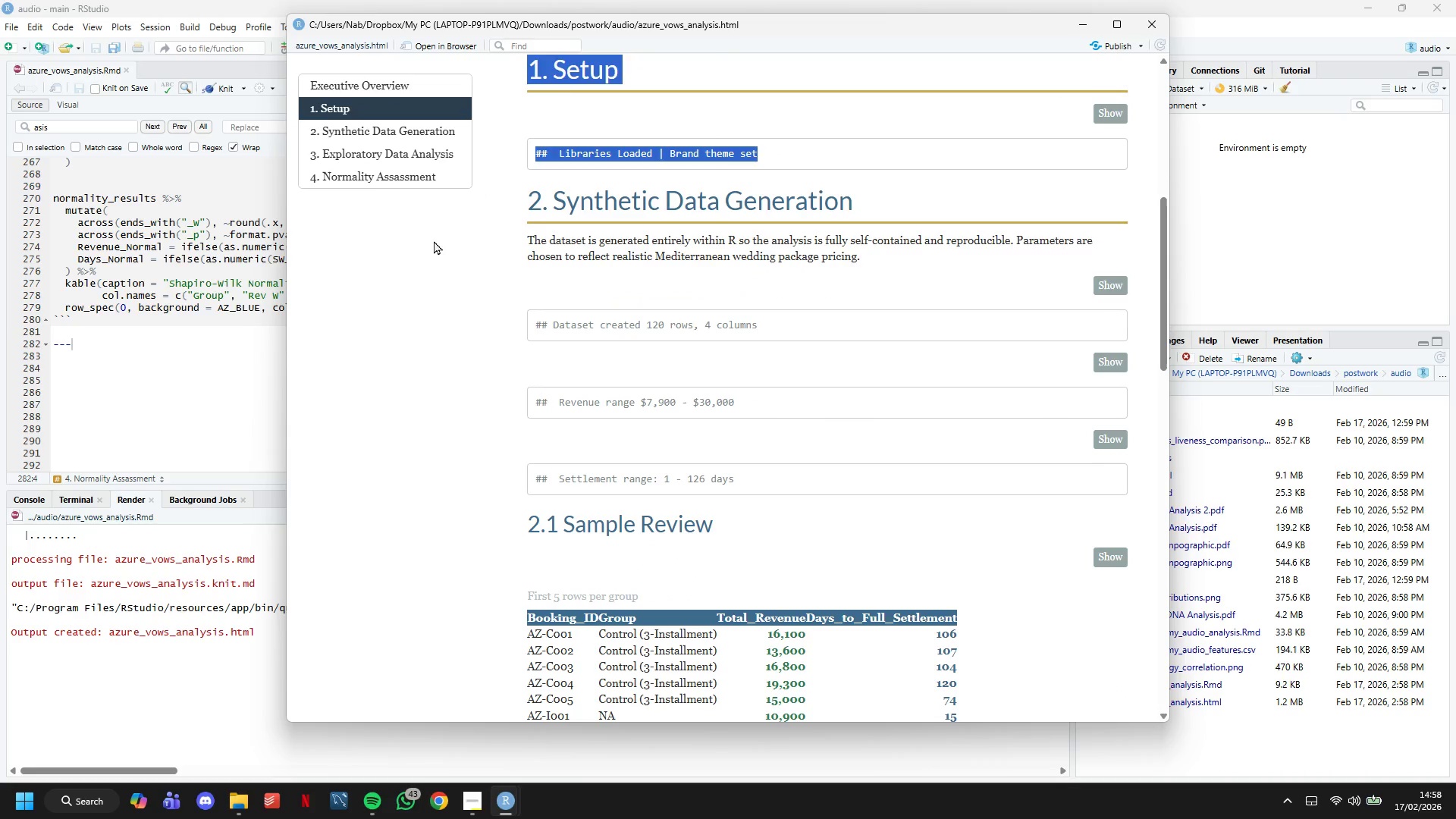 
left_click([434, 241])
 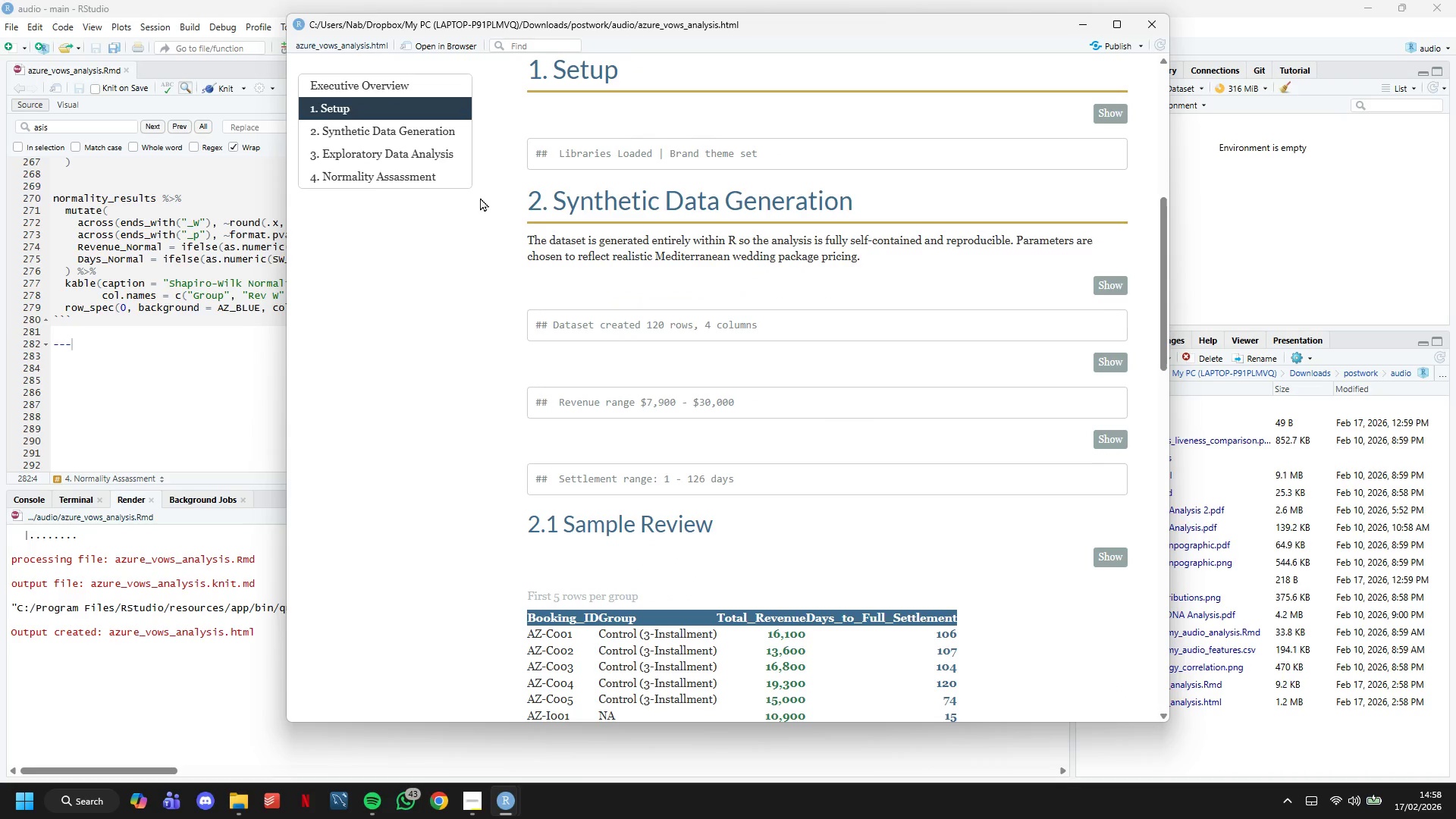 
left_click_drag(start_coordinate=[482, 190], to_coordinate=[317, 118])
 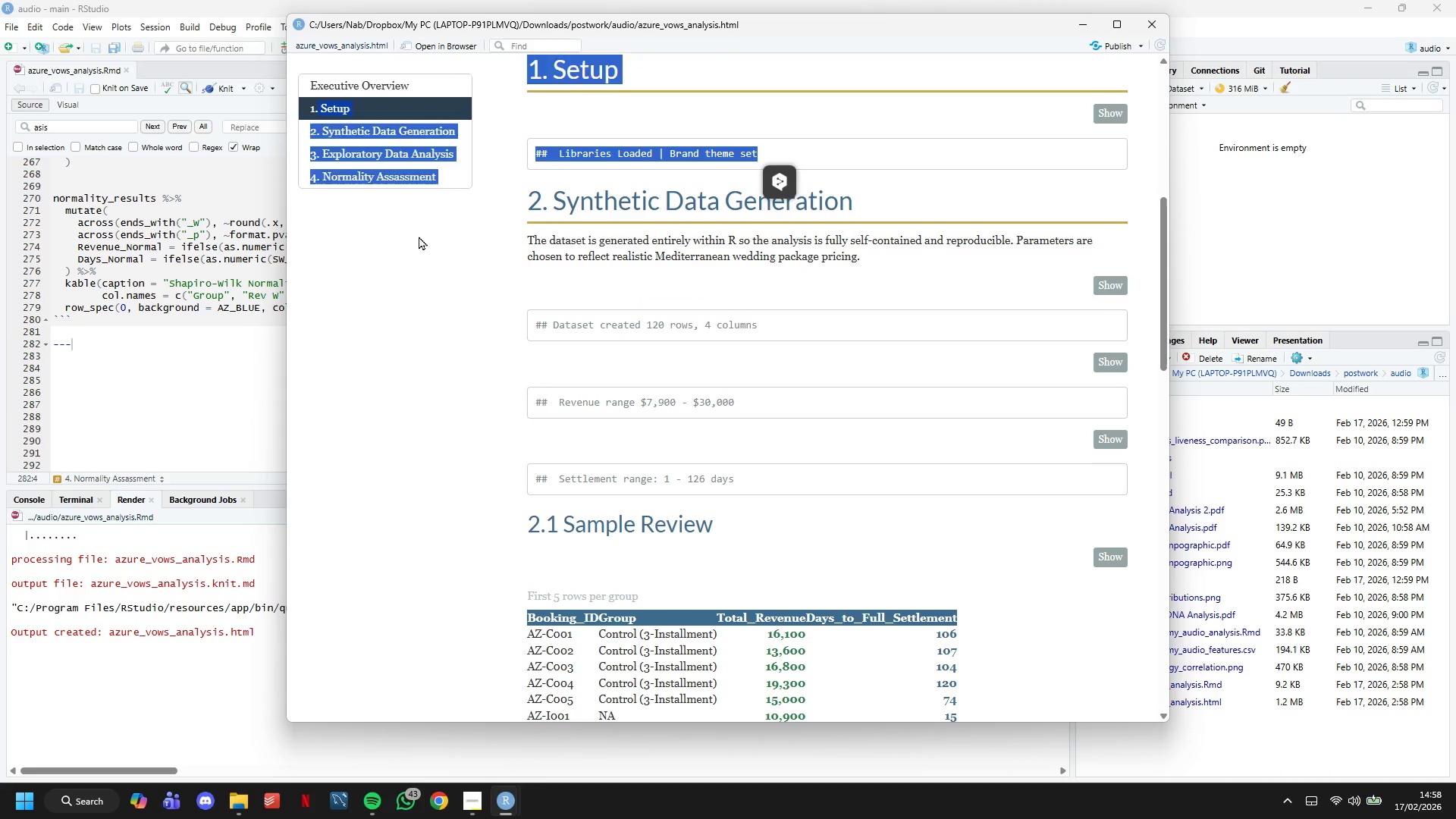 
left_click([419, 236])
 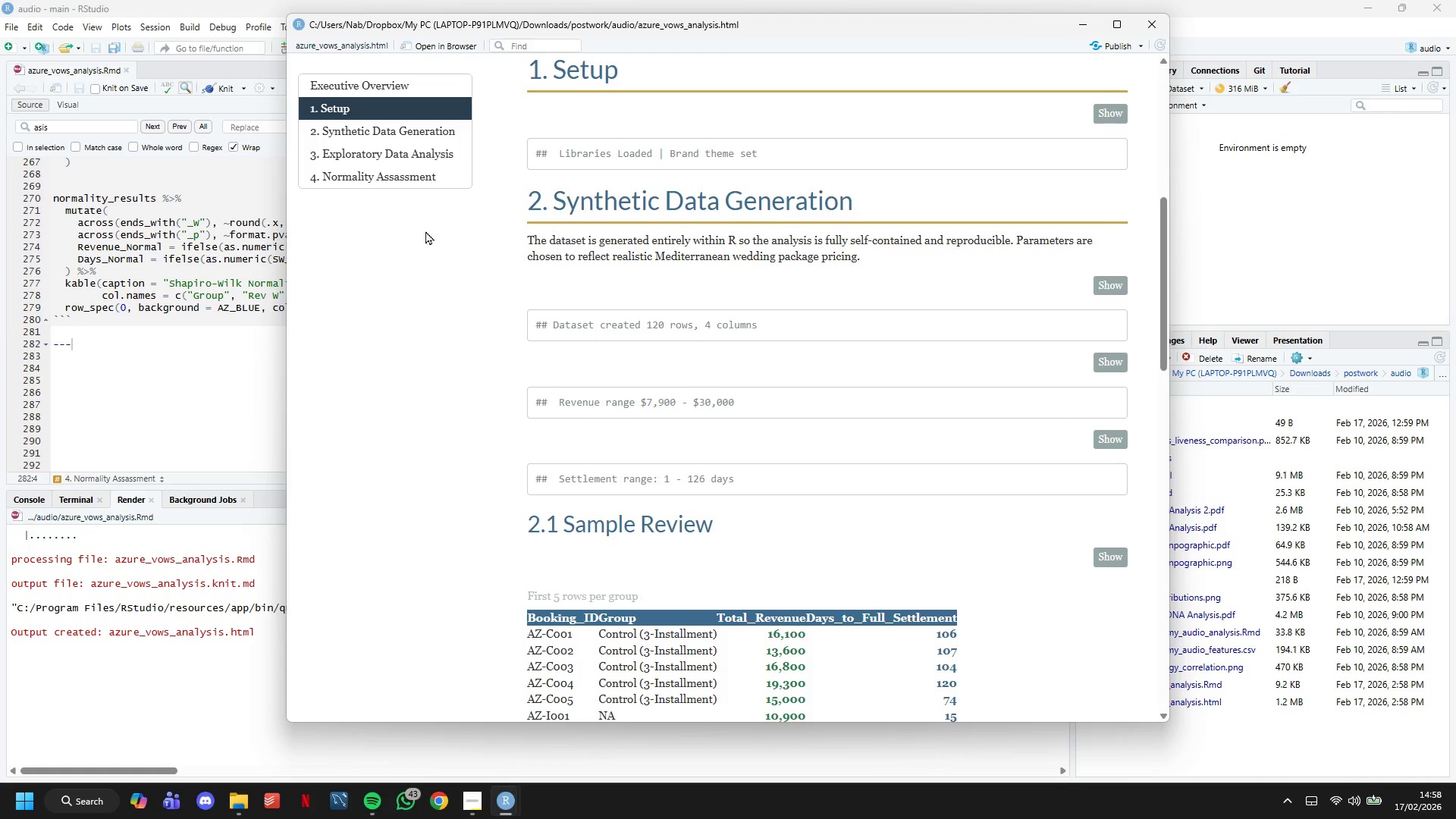 
key(Meta+Shift+S)
 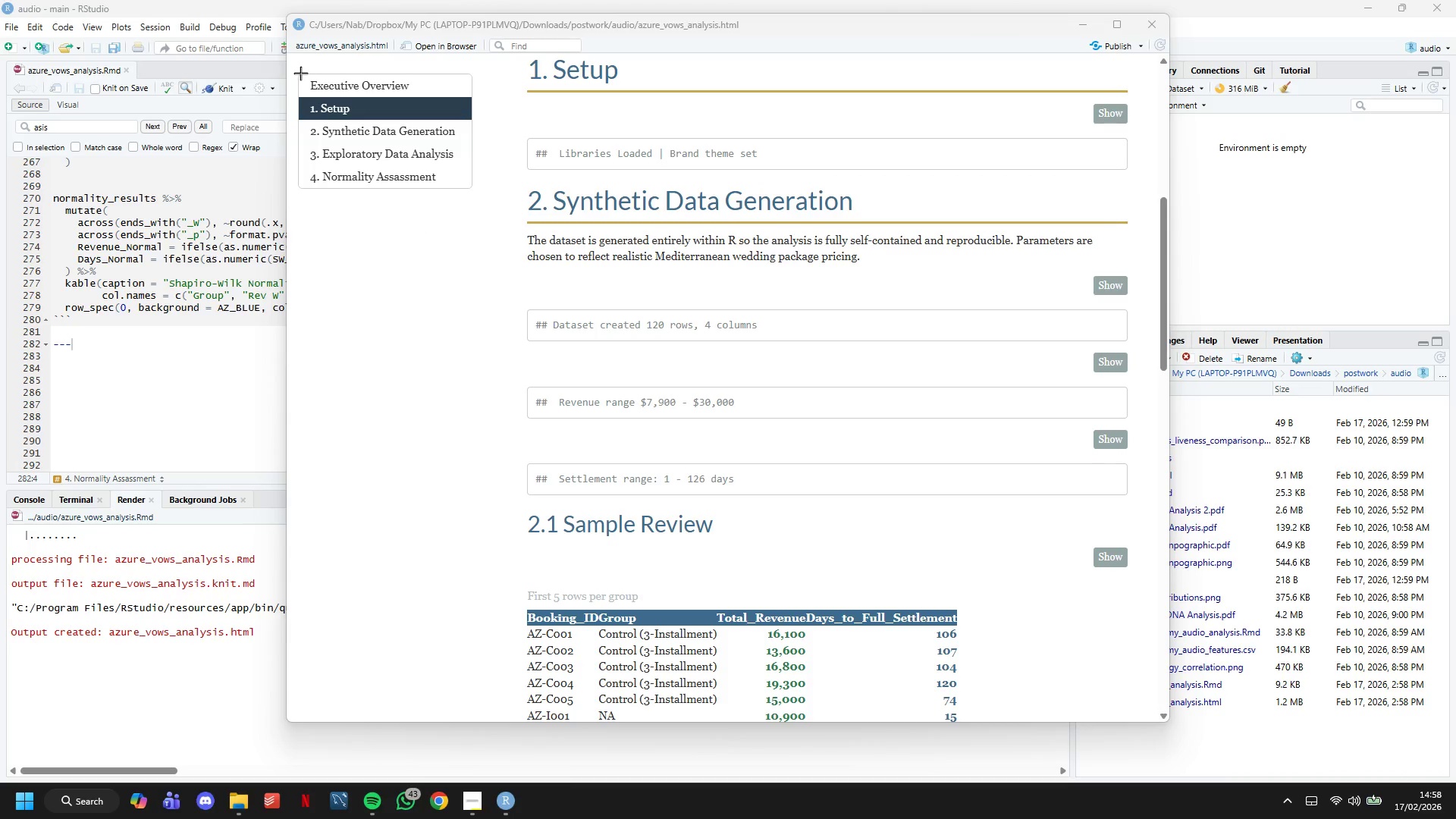 
left_click_drag(start_coordinate=[300, 72], to_coordinate=[485, 202])
 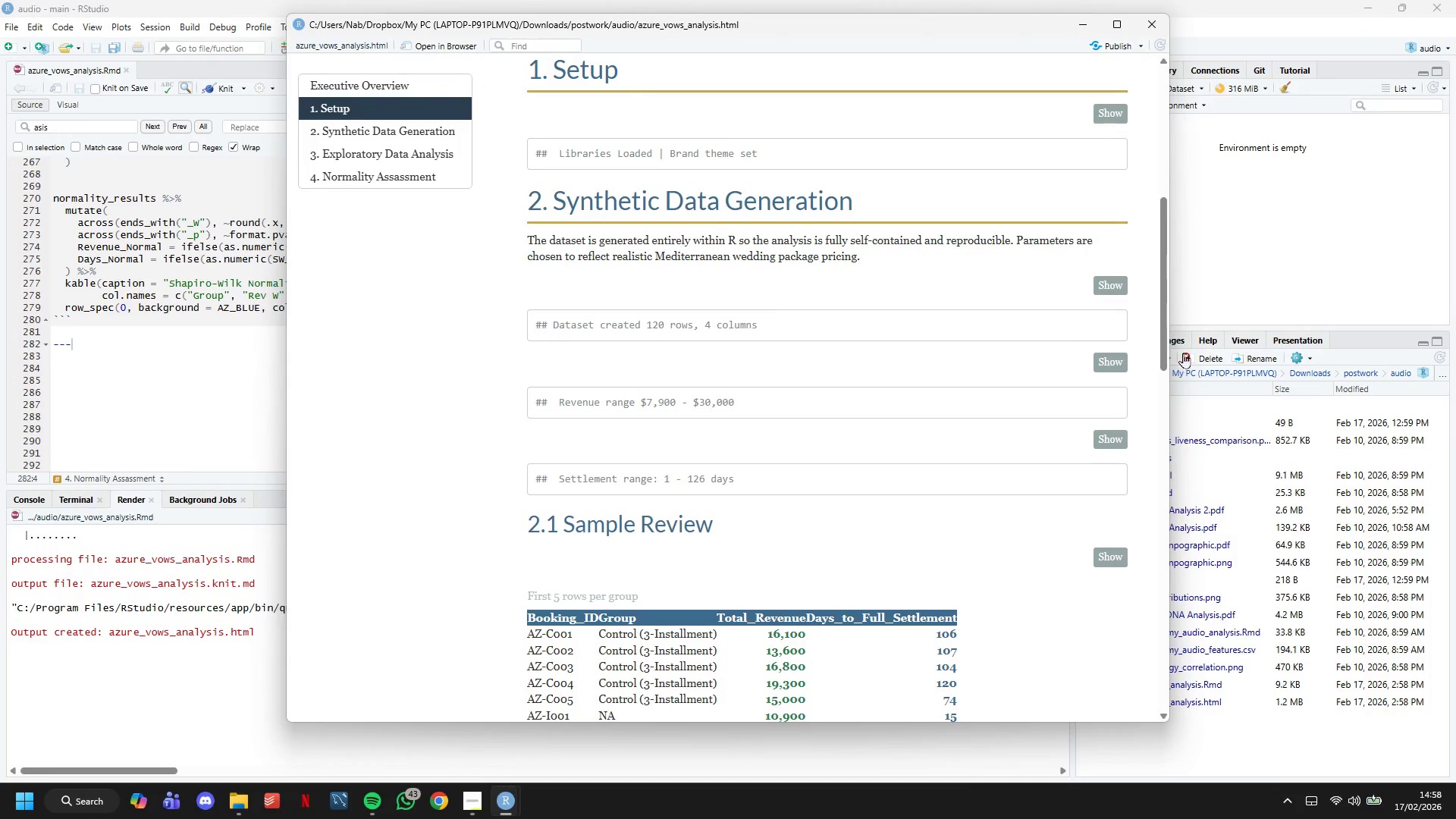 
scroll: coordinate [1083, 378], scroll_direction: down, amount: 19.0
 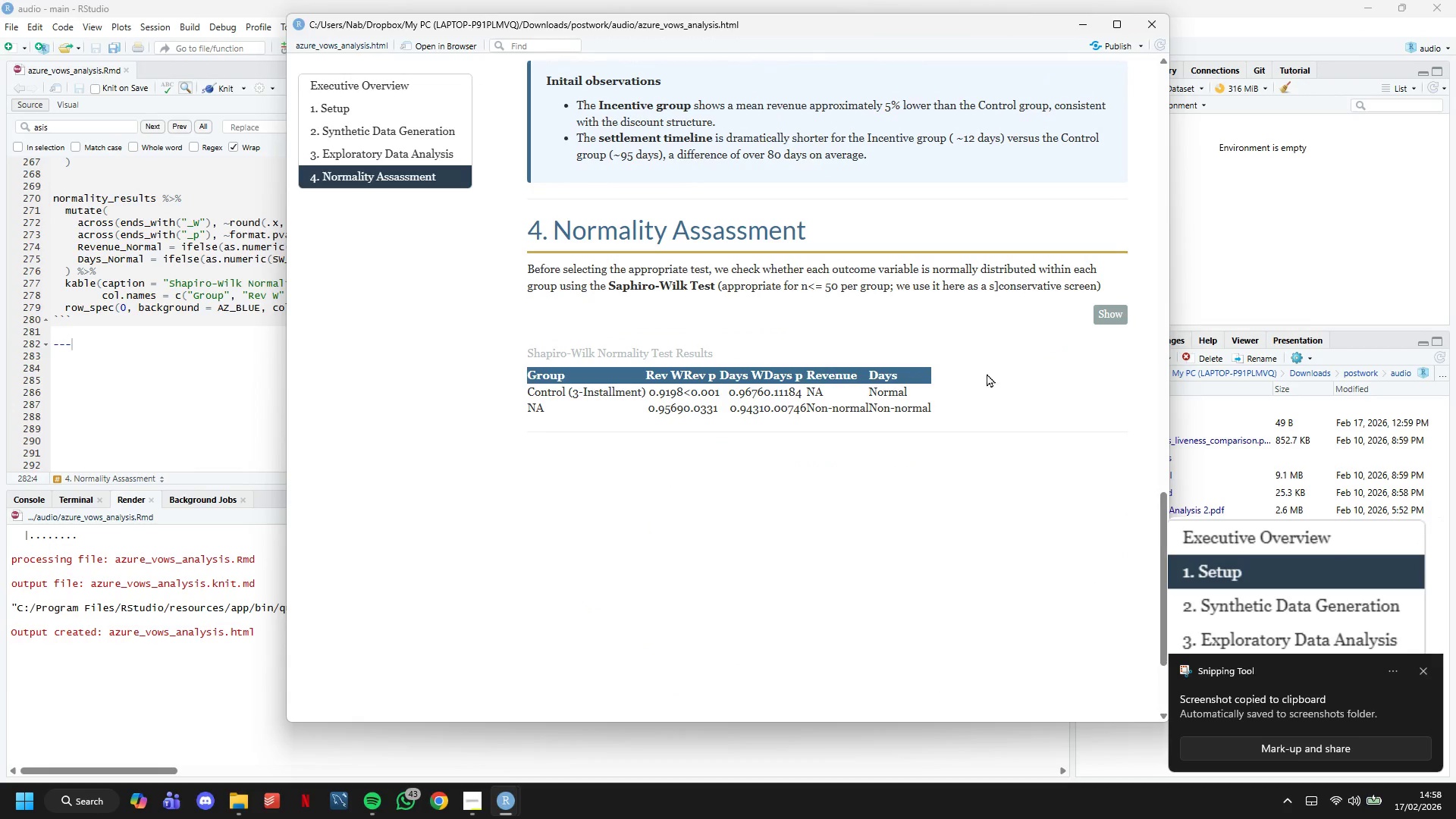 
left_click([990, 420])
 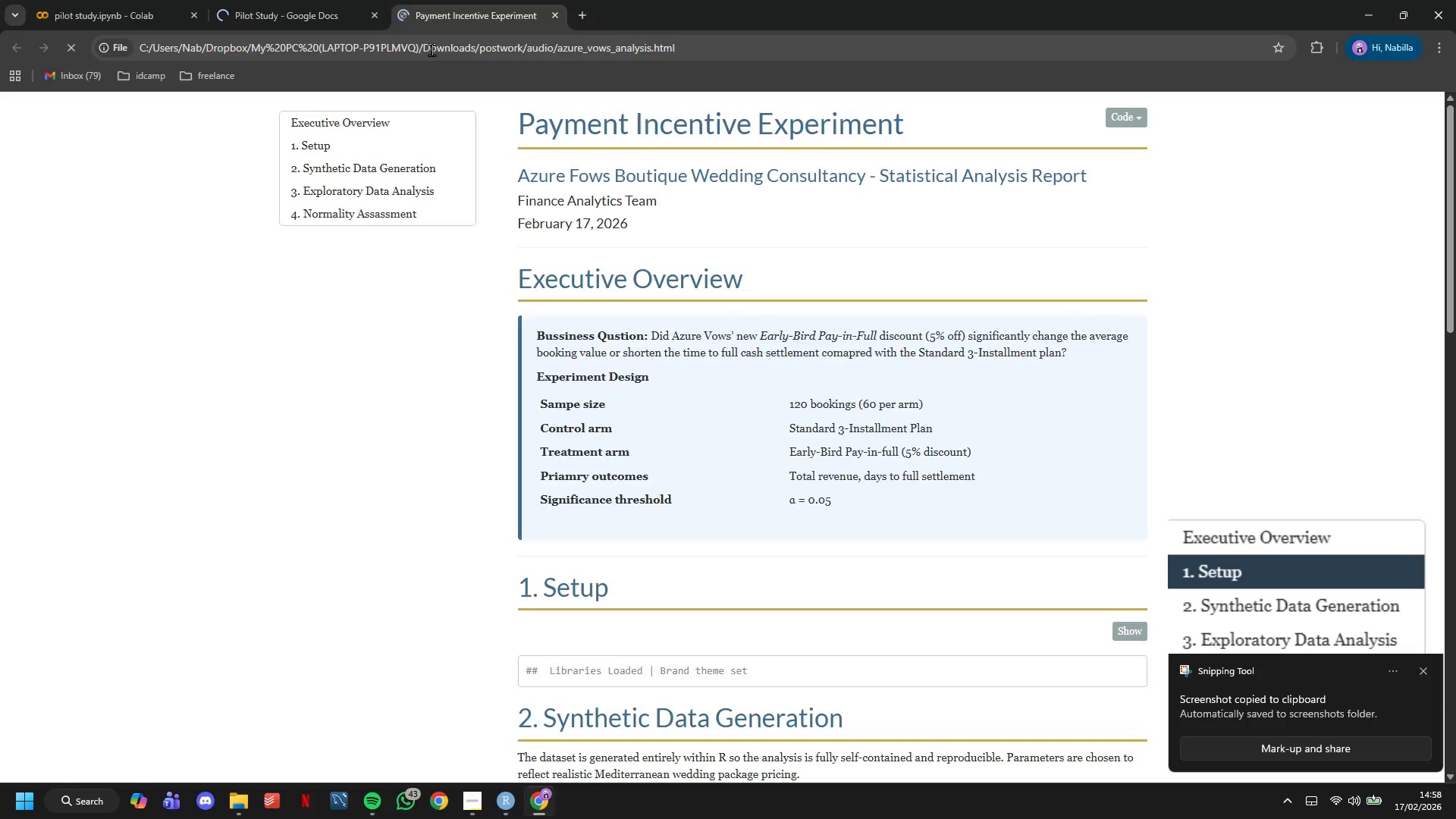 
wait(5.55)
 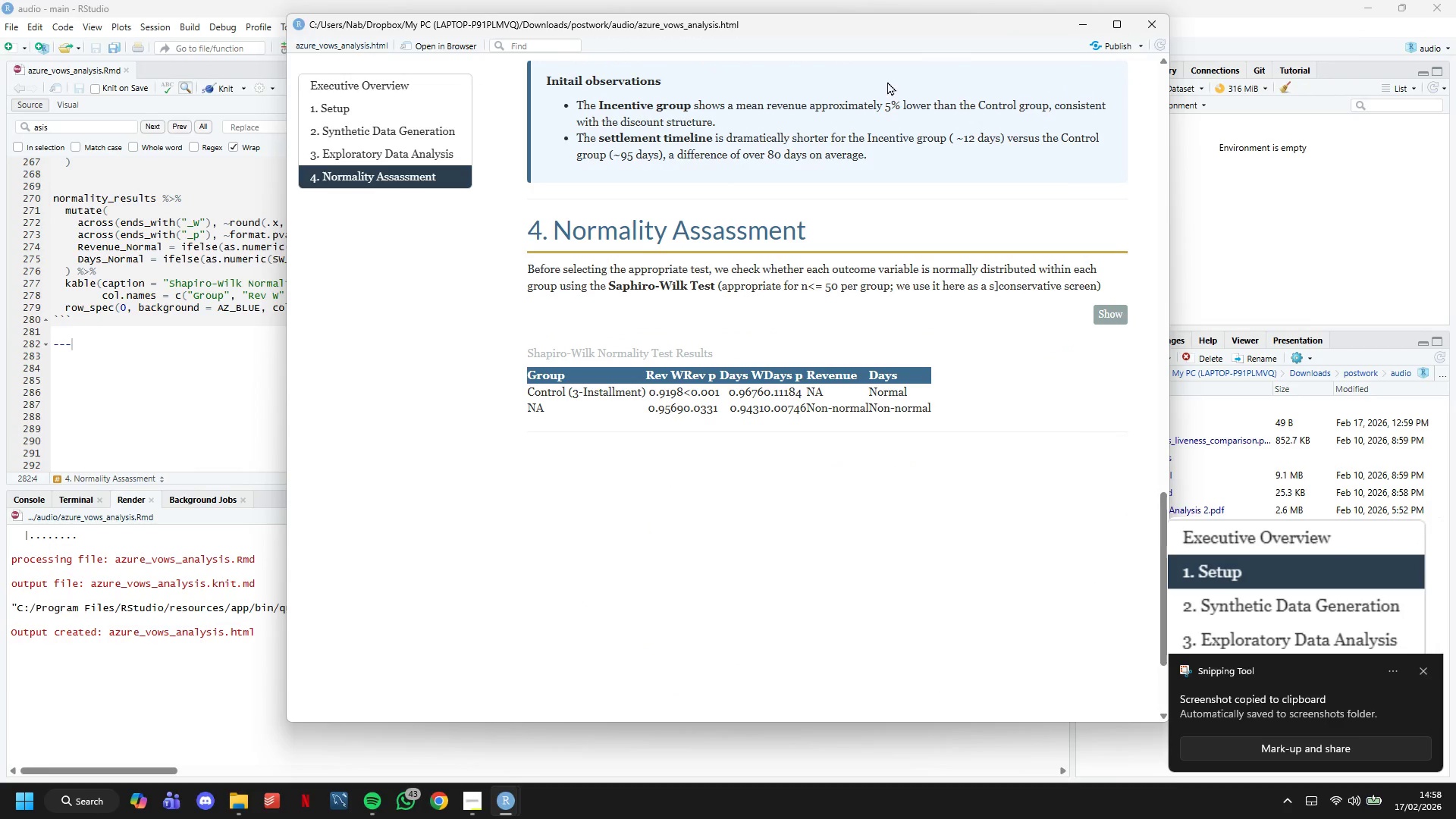 
right_click([475, 336])
 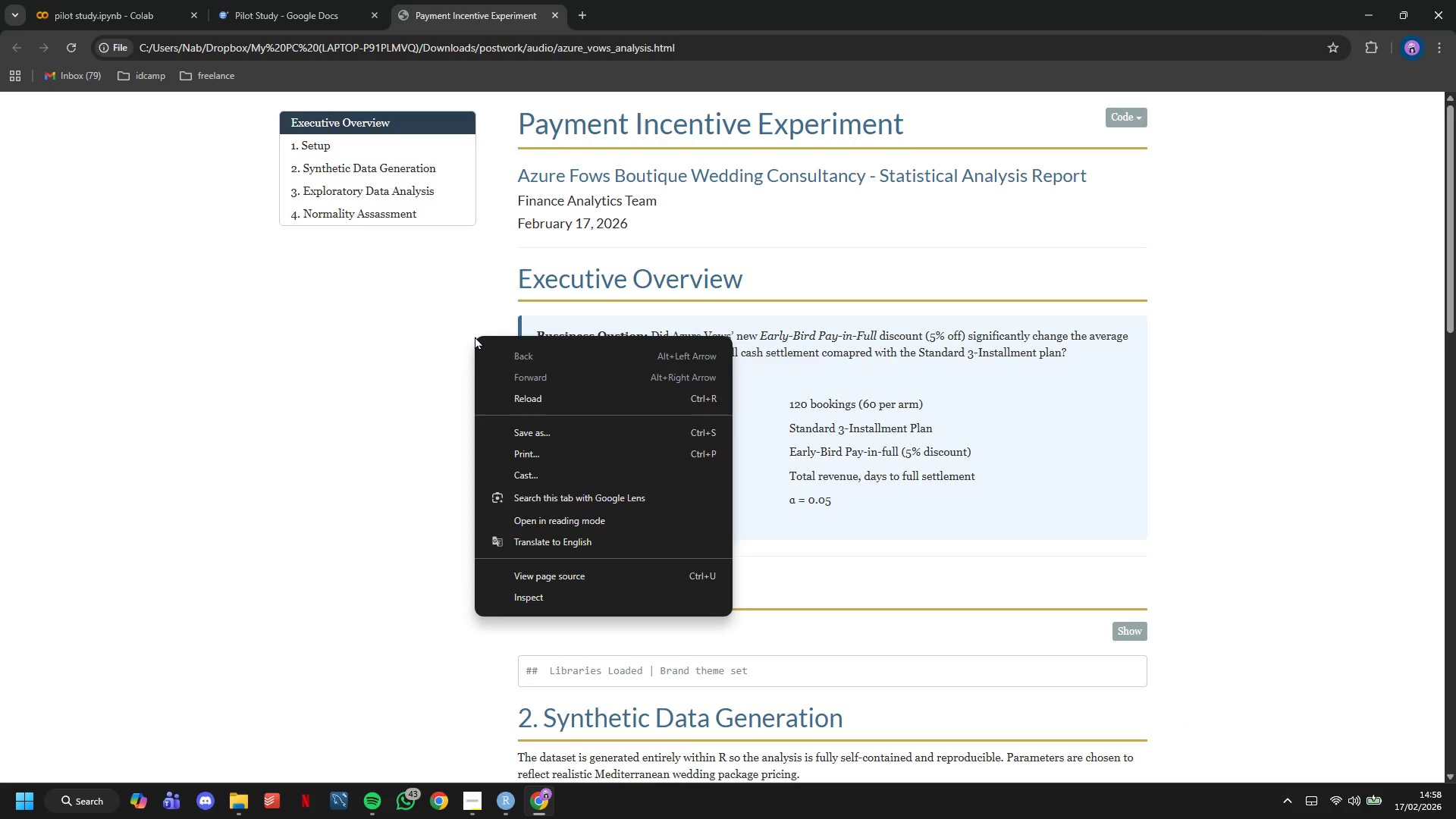 
left_click([379, 338])
 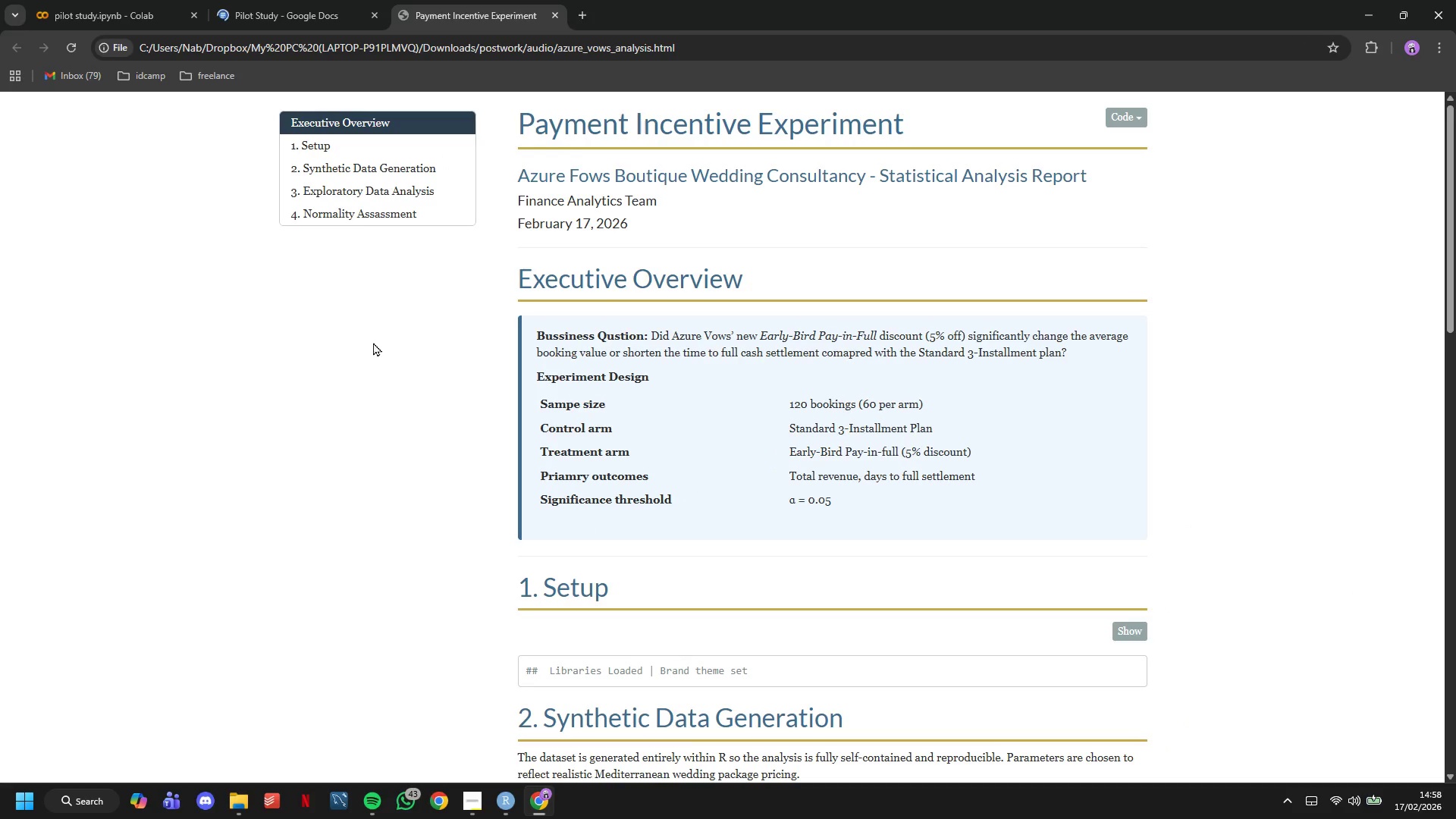 
key(Shift+ShiftLeft)
 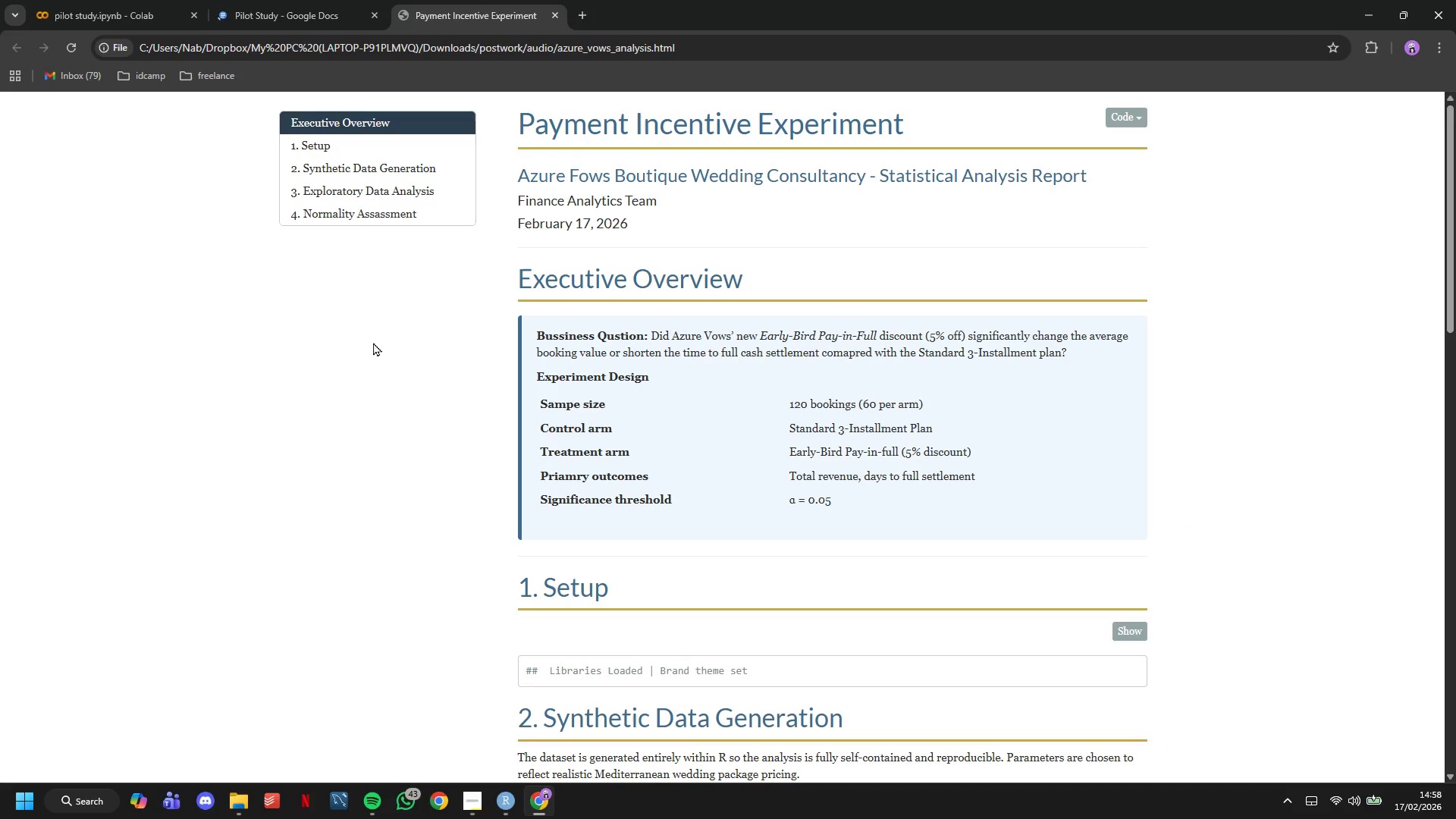 
key(Shift+P)
 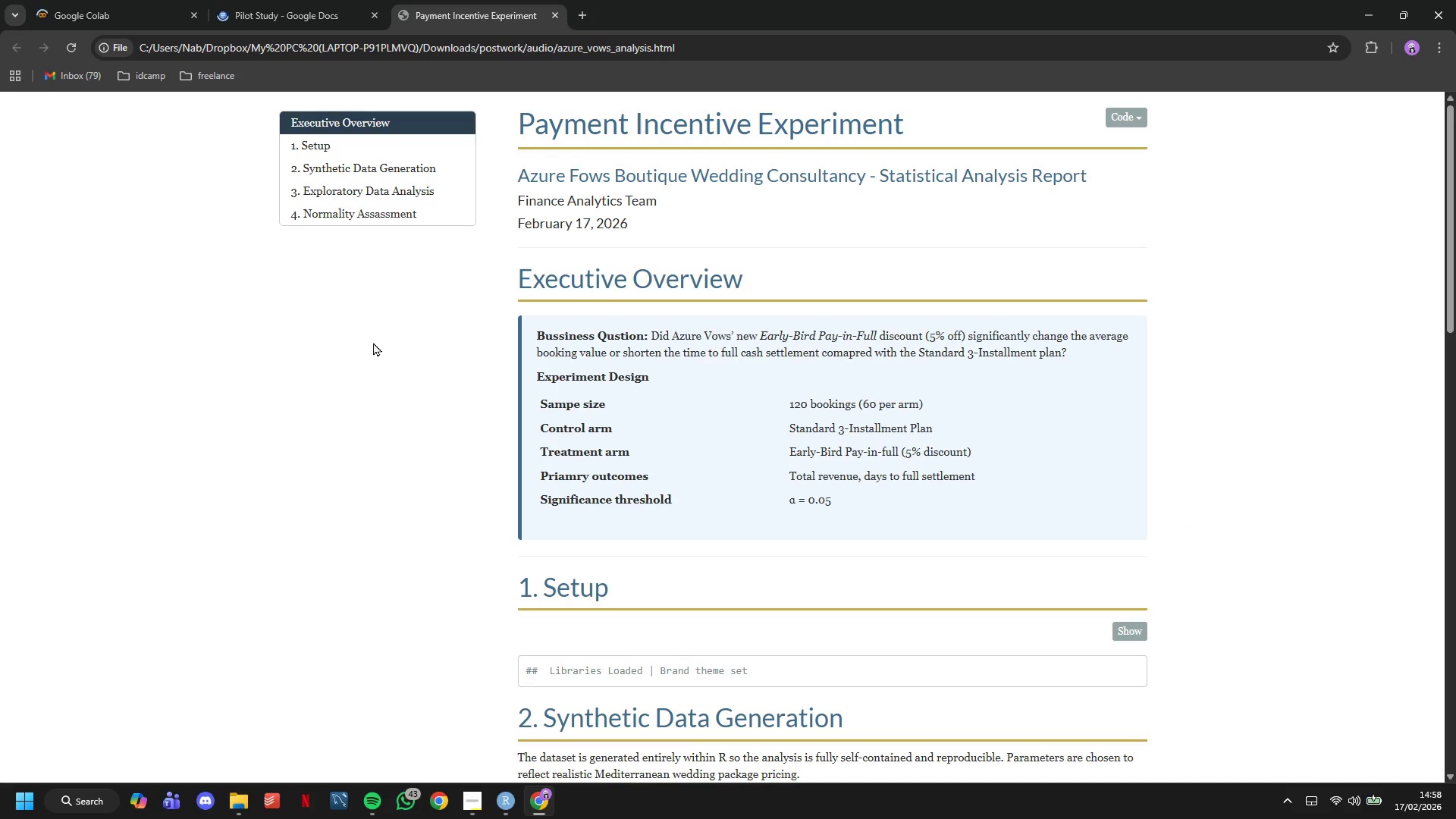 
hold_key(key=MetaLeft, duration=1.2)
 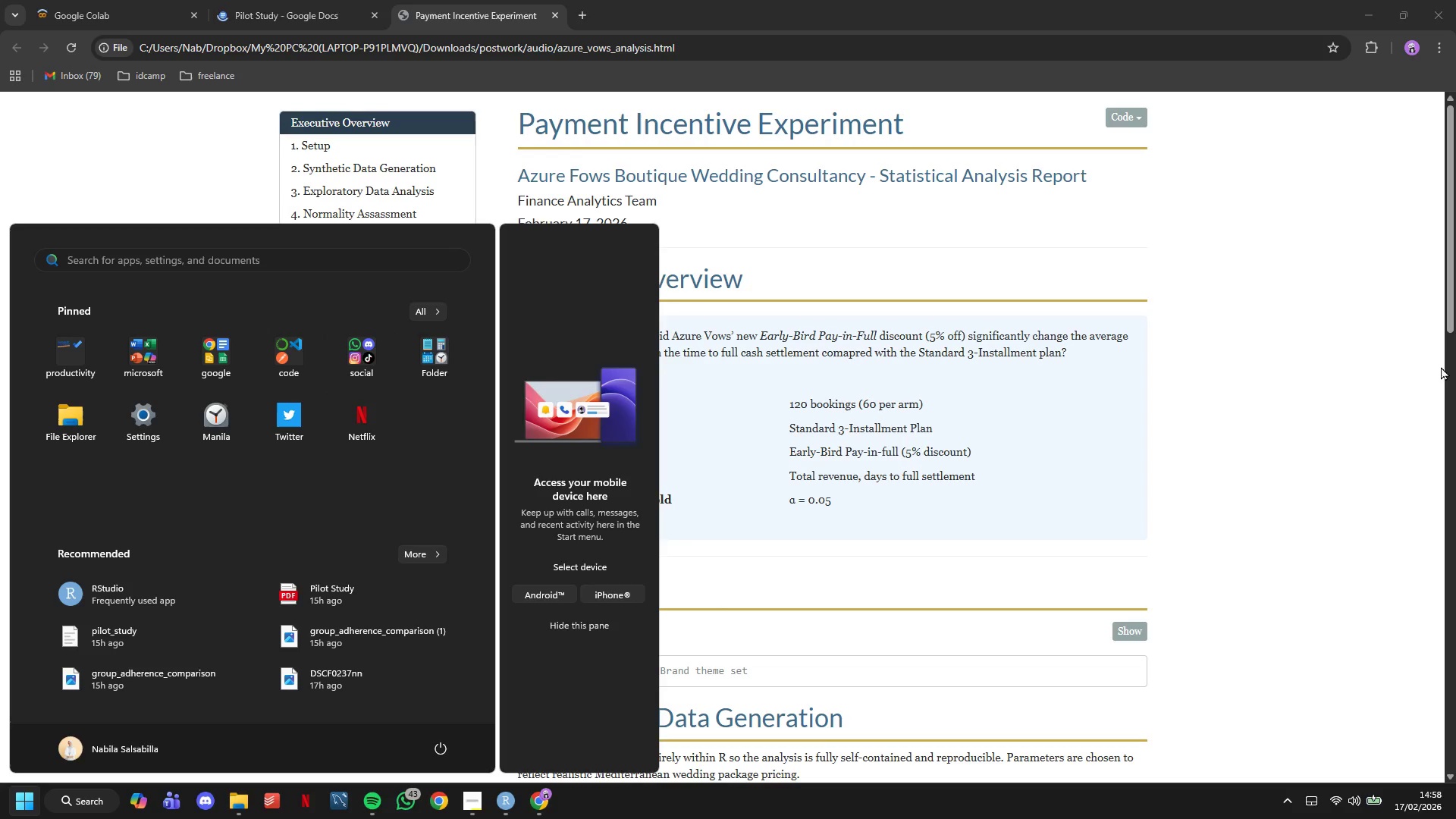 
left_click([1085, 483])
 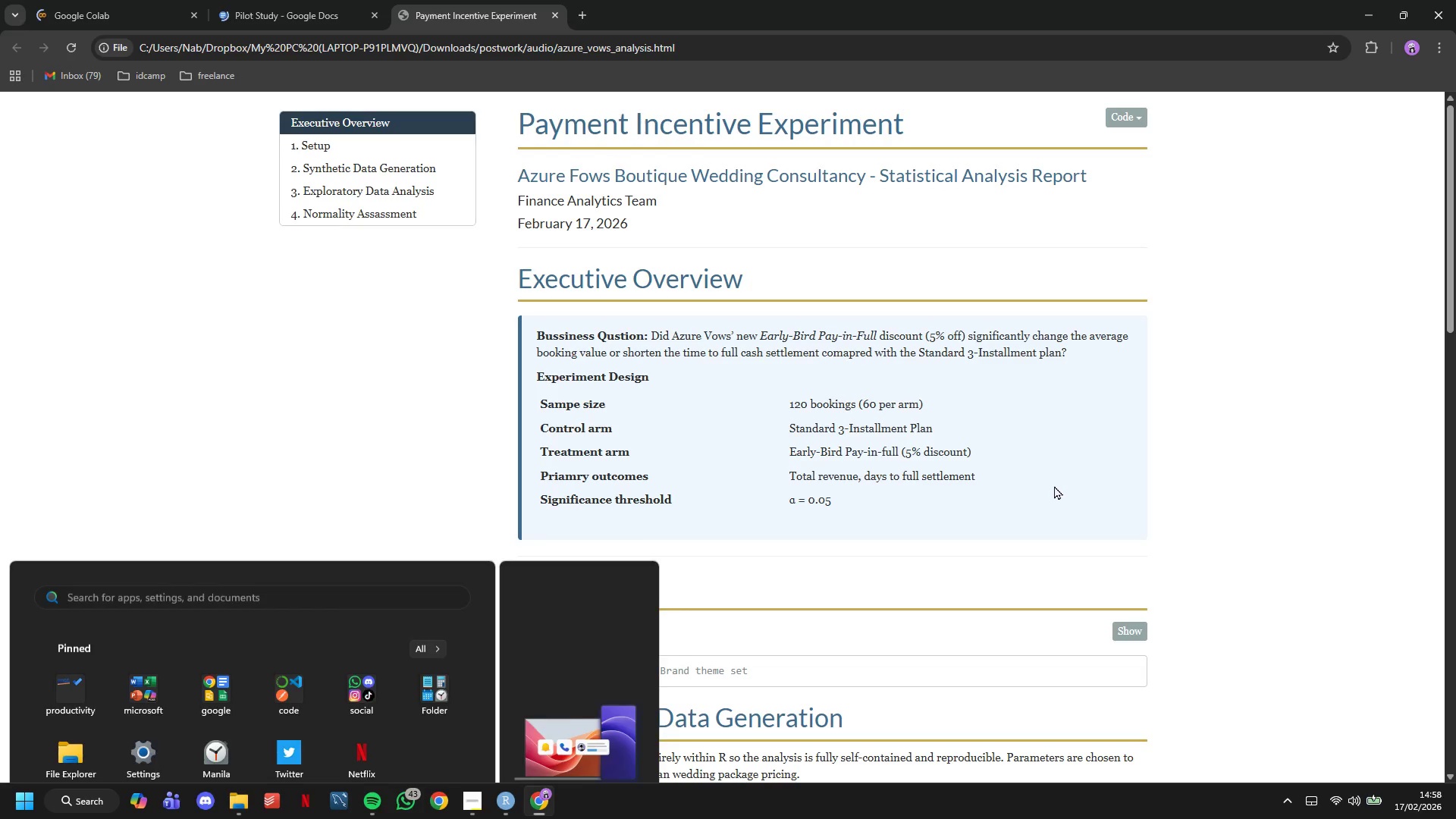 
key(Shift+P)
 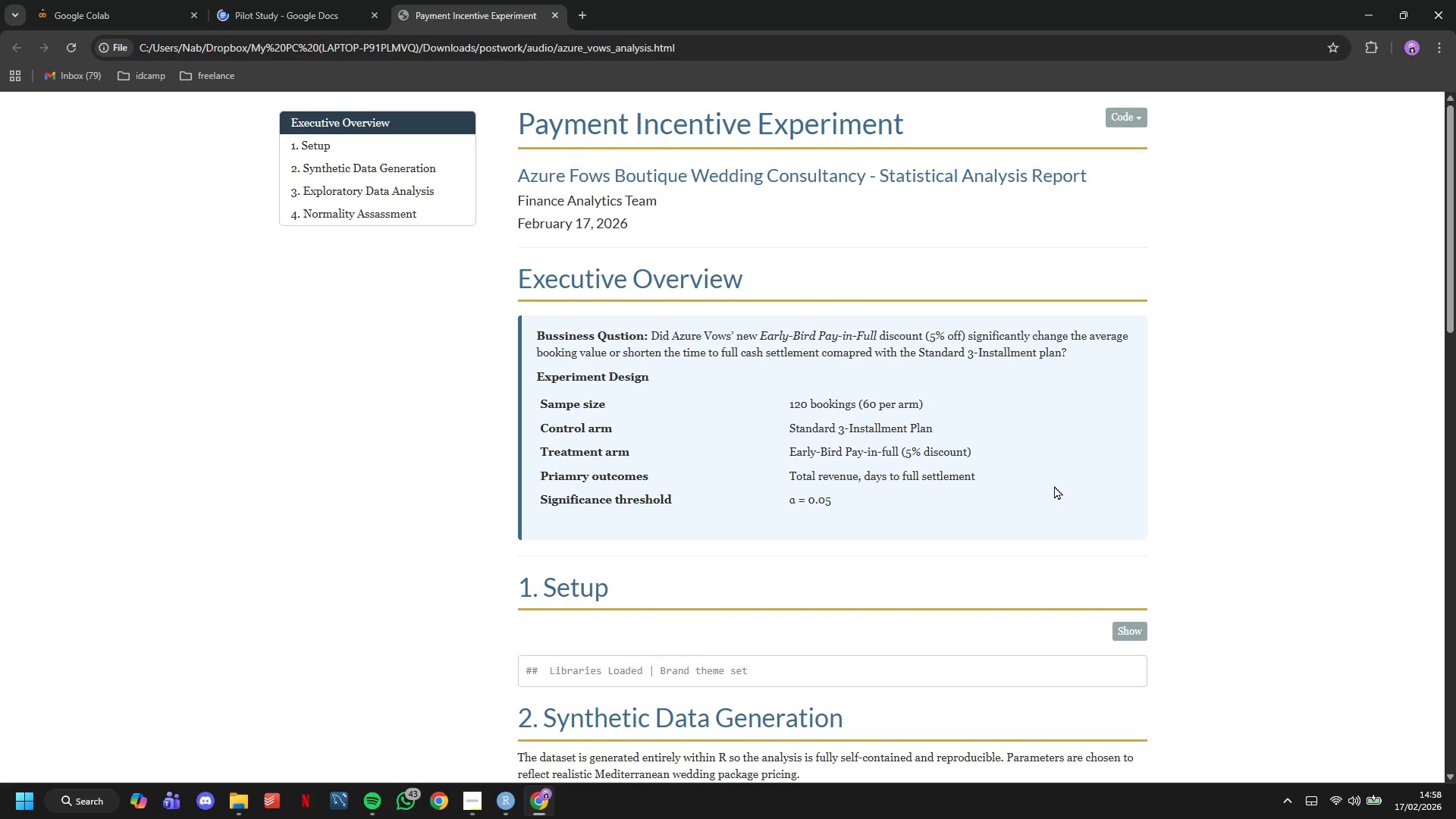 
key(Meta+MetaLeft)
 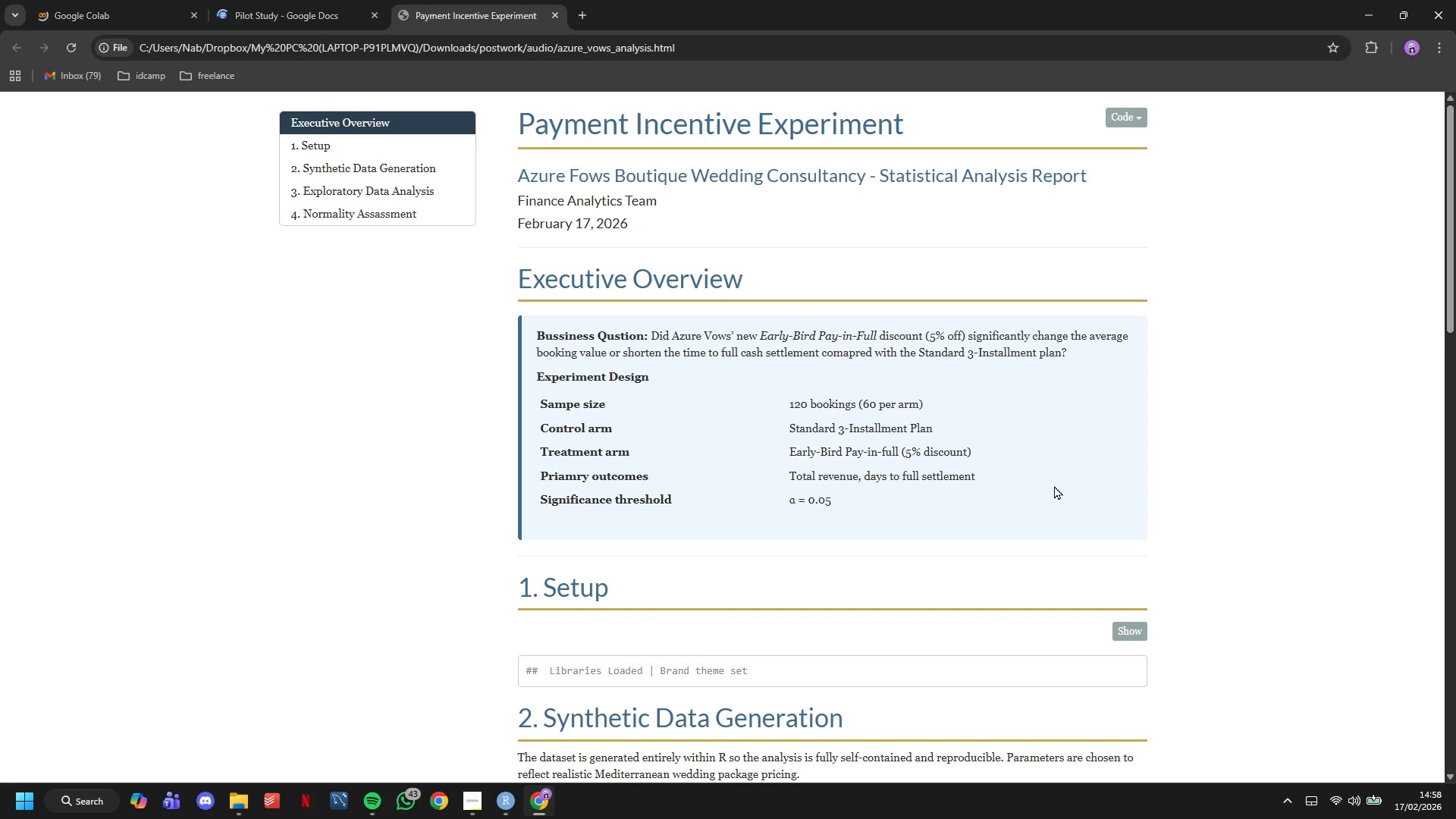 
key(Meta+P)
 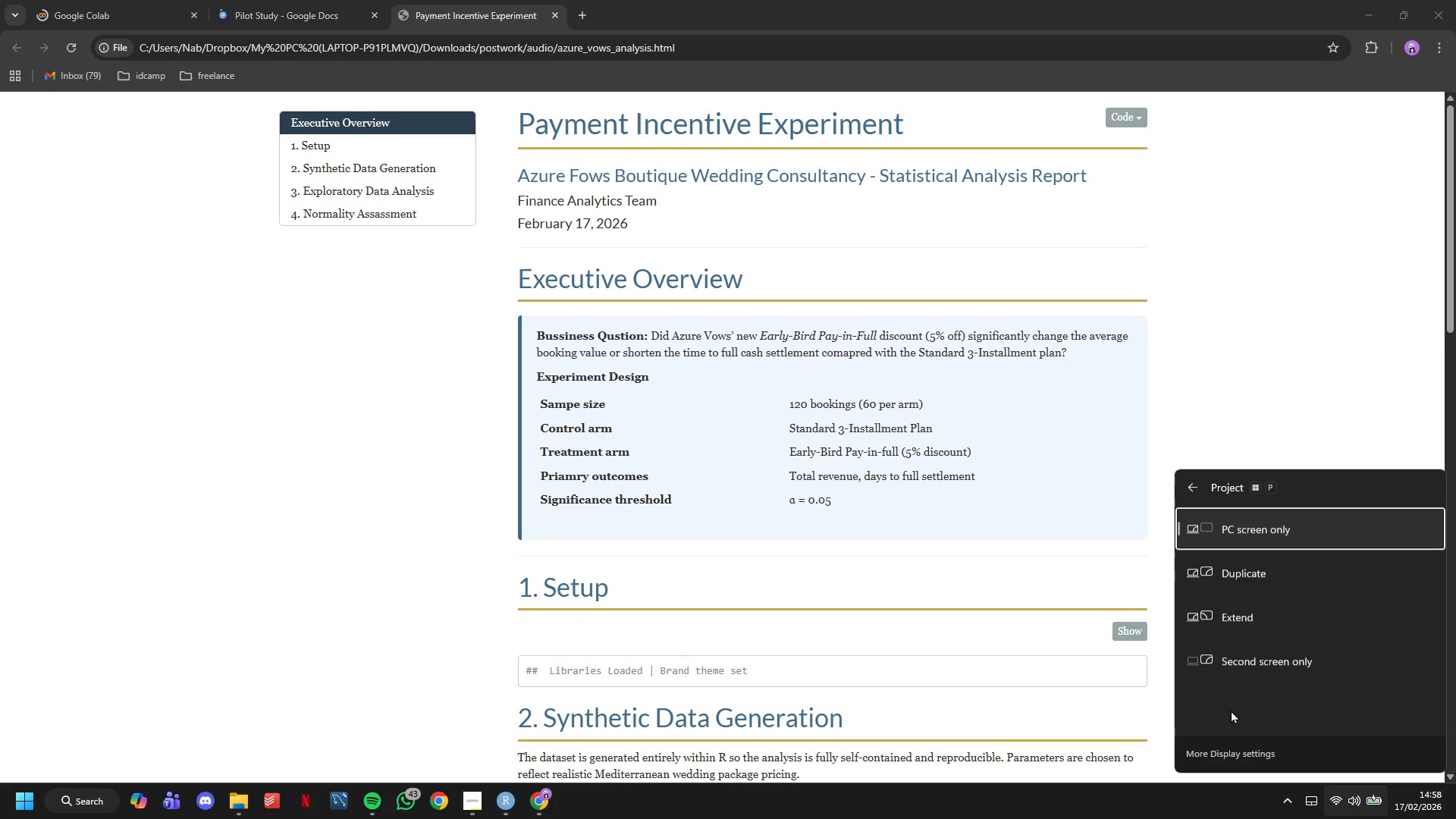 
left_click([1276, 361])
 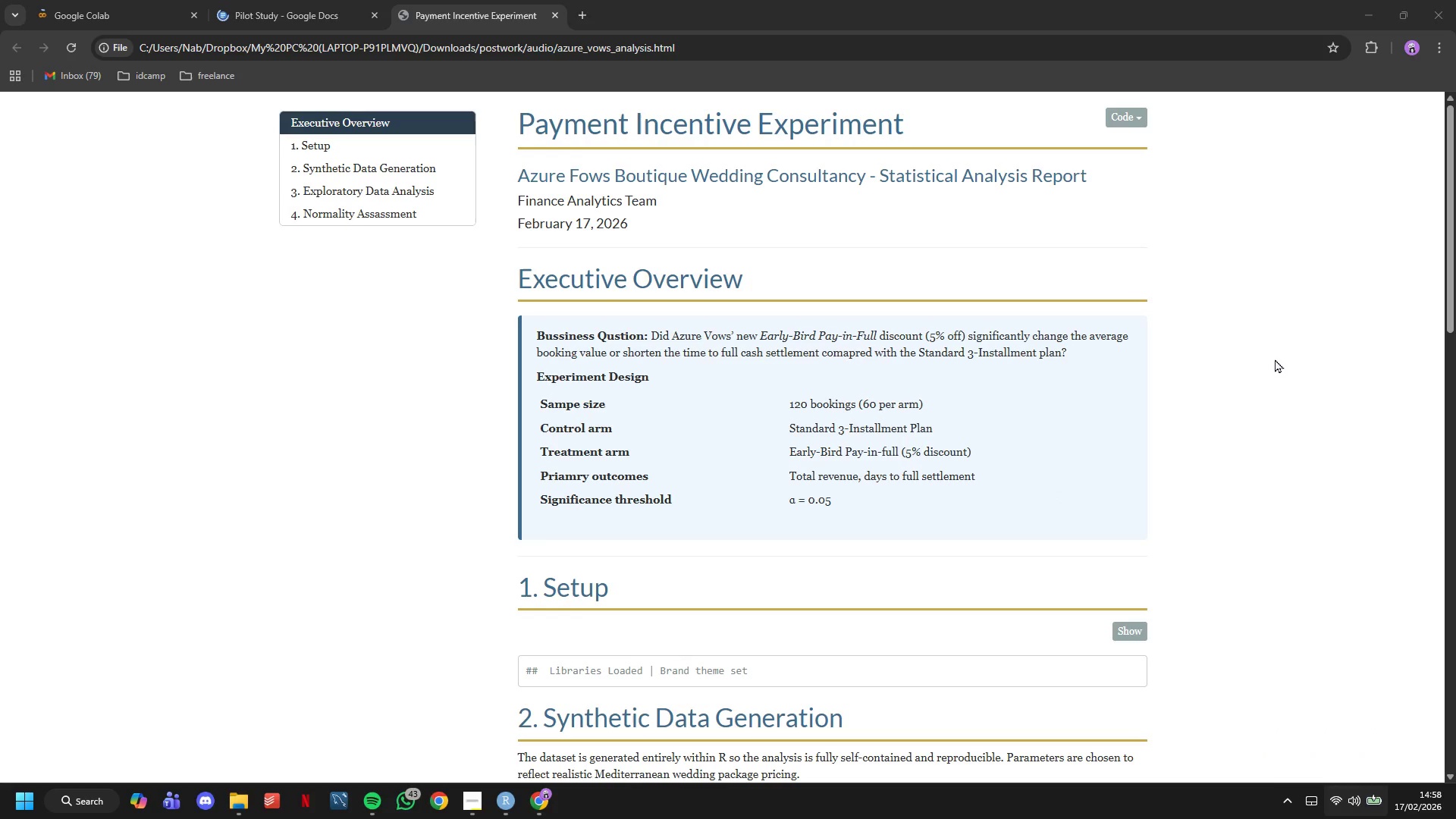 
hold_key(key=ControlLeft, duration=0.95)
 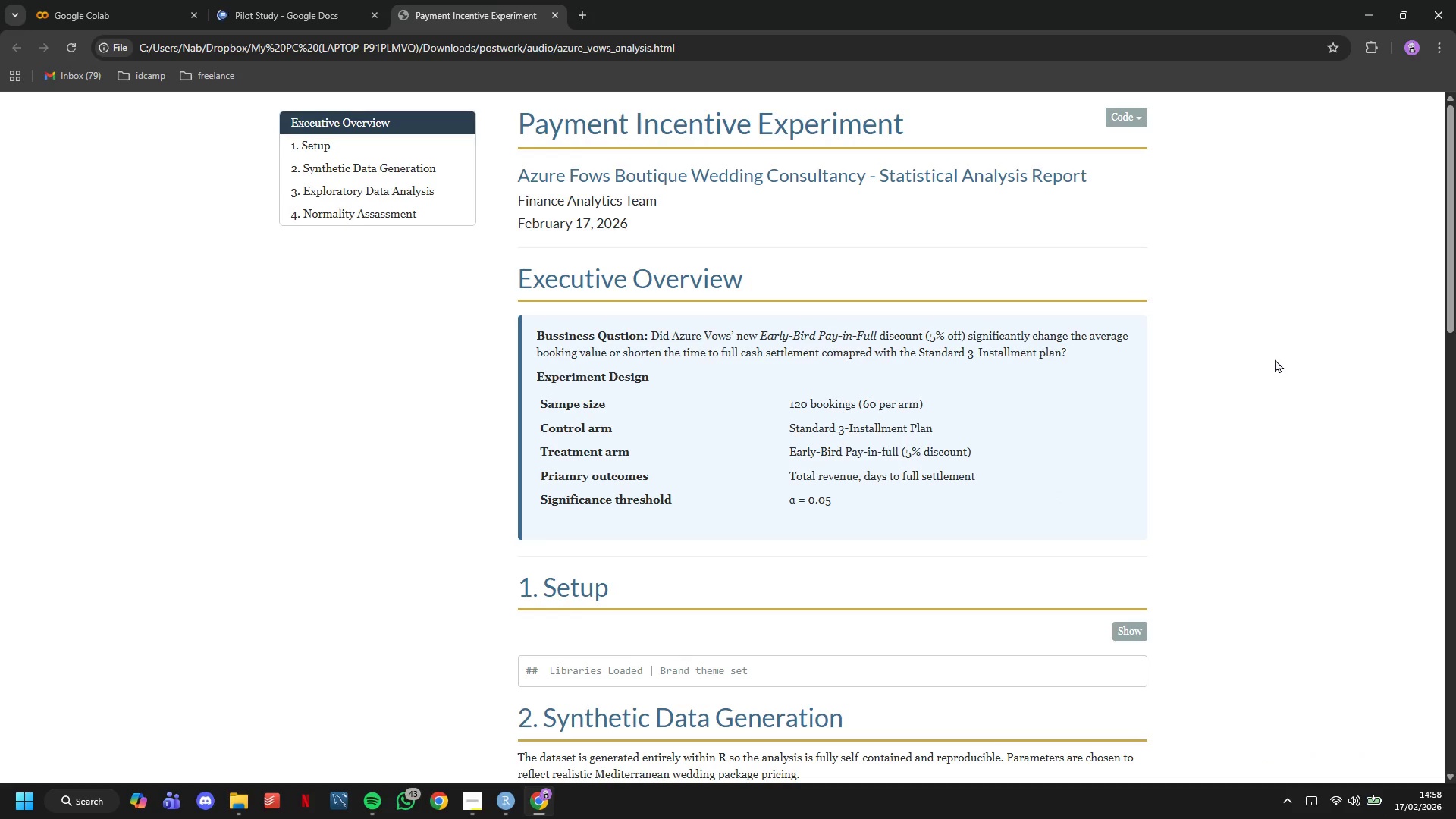 
hold_key(key=S, duration=0.33)
 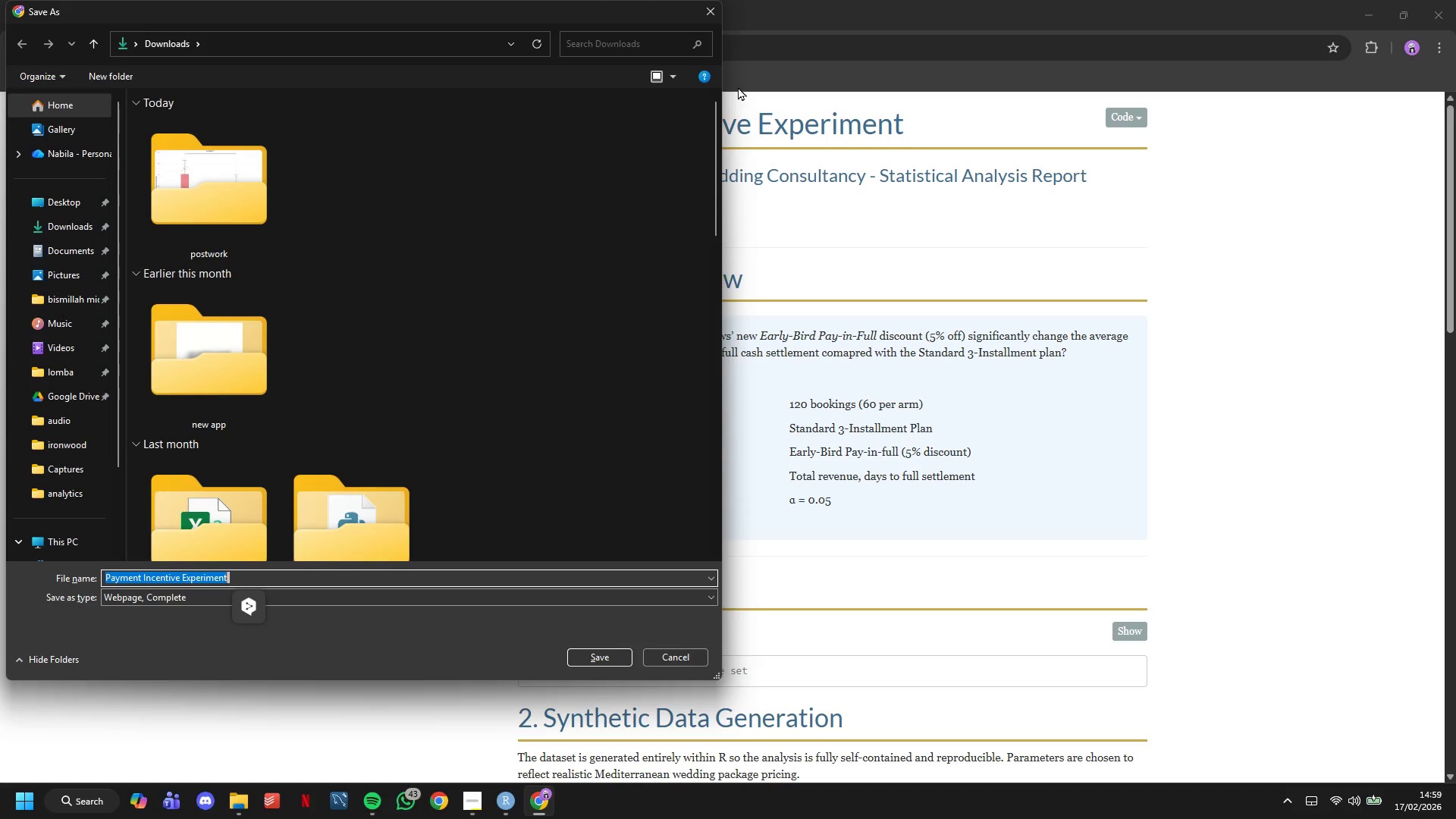 
left_click([711, 5])
 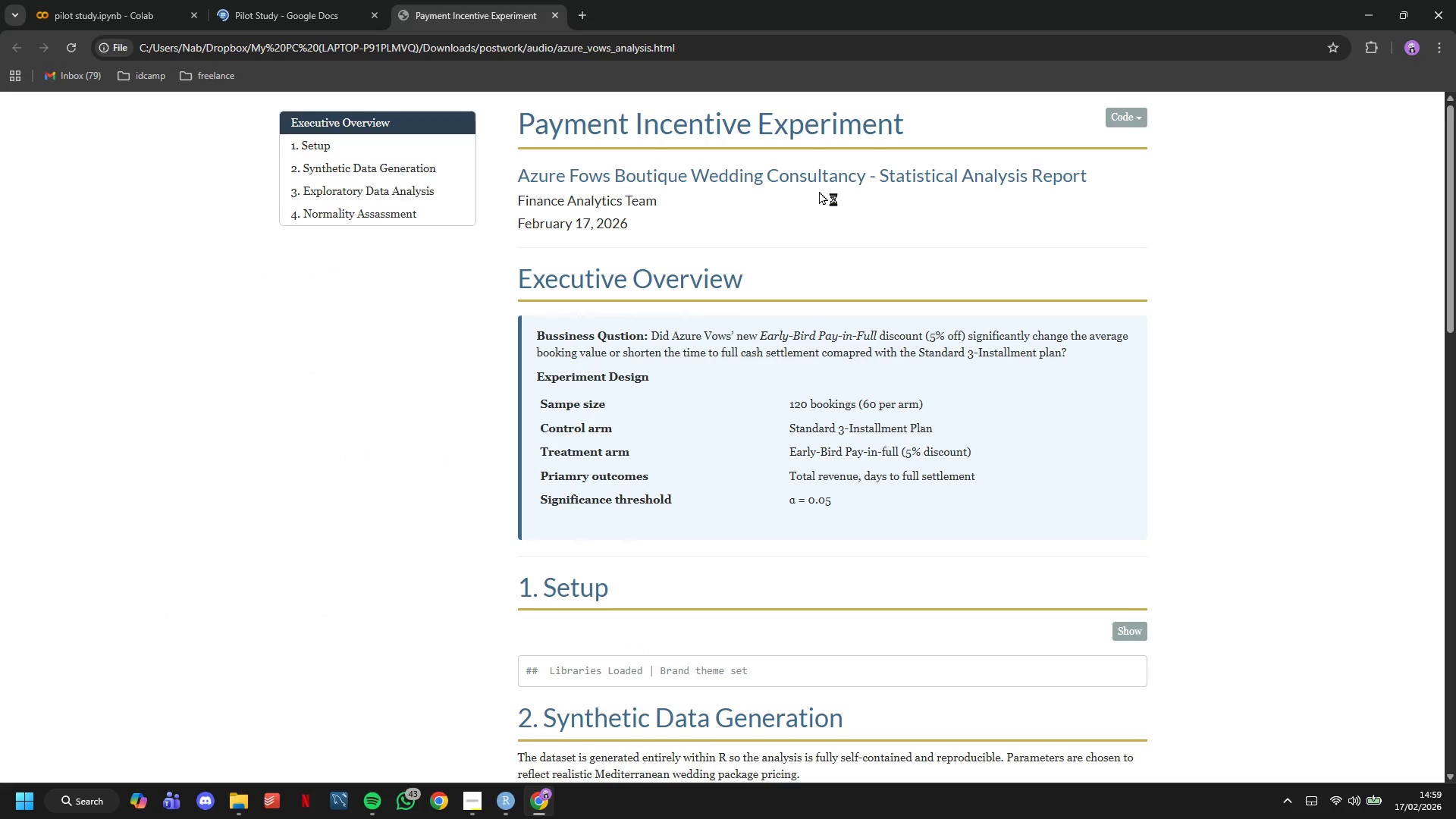 
key(Control+P)
 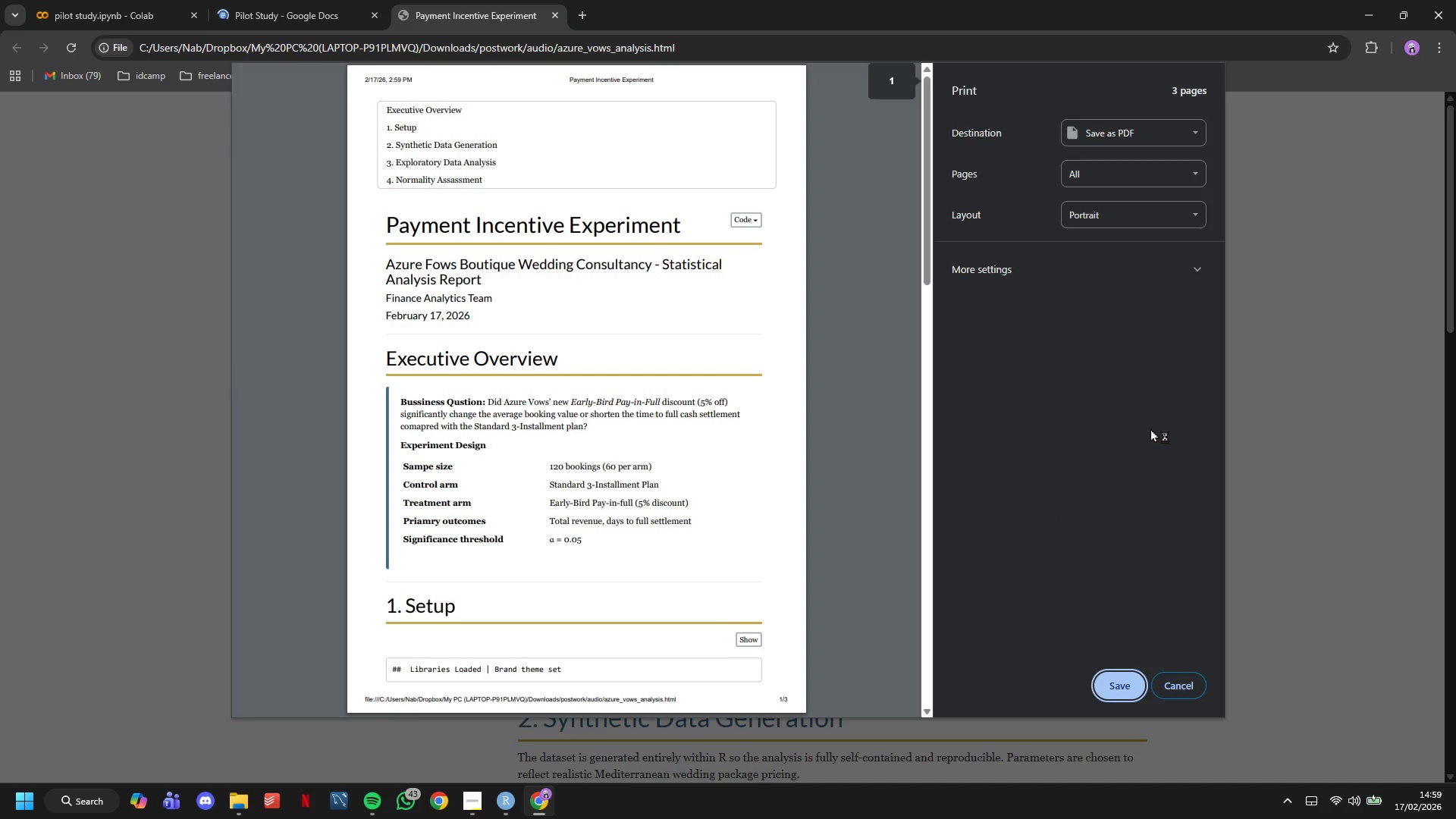 
scroll: coordinate [727, 485], scroll_direction: down, amount: 21.0
 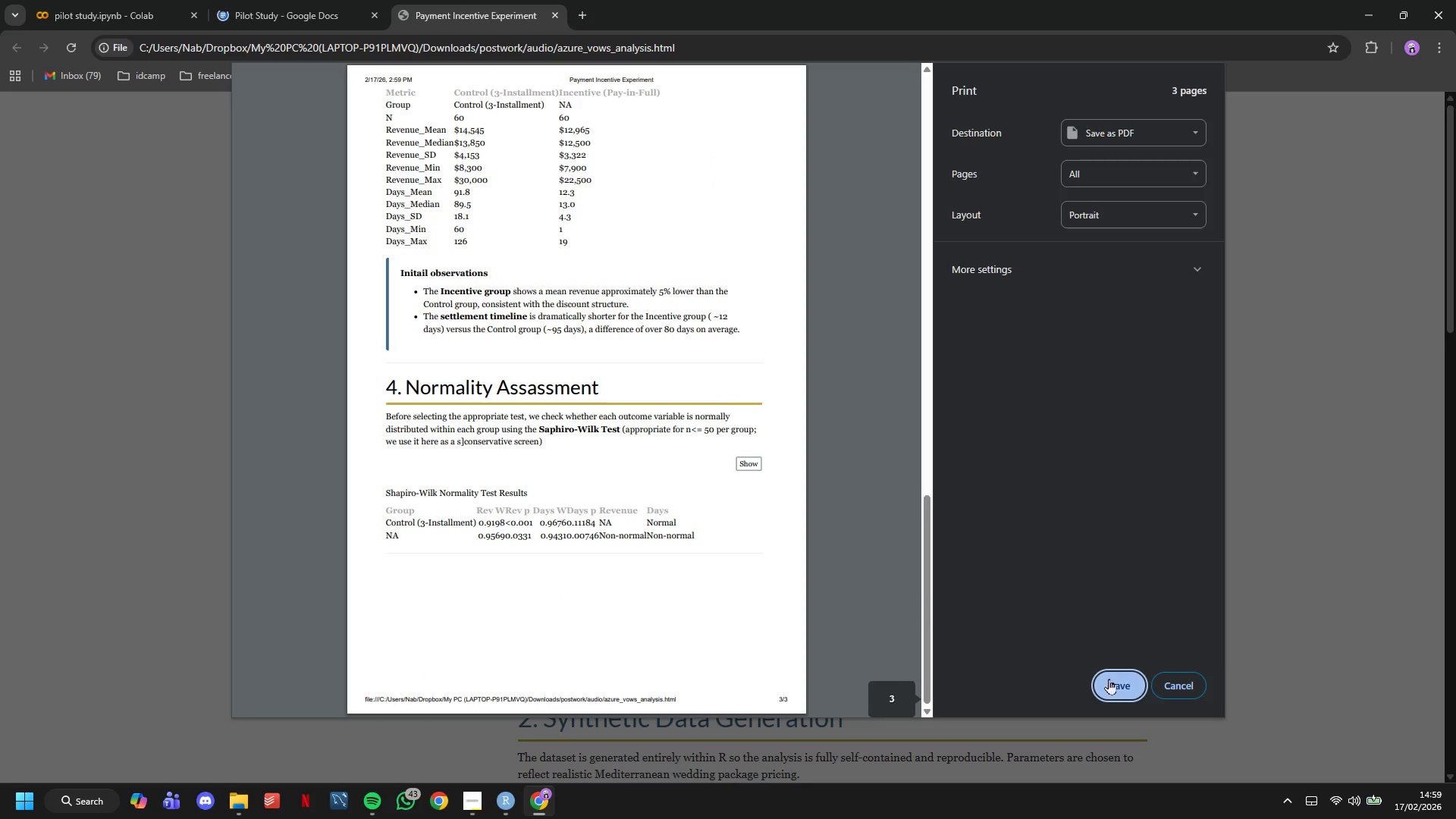 
left_click([1119, 679])
 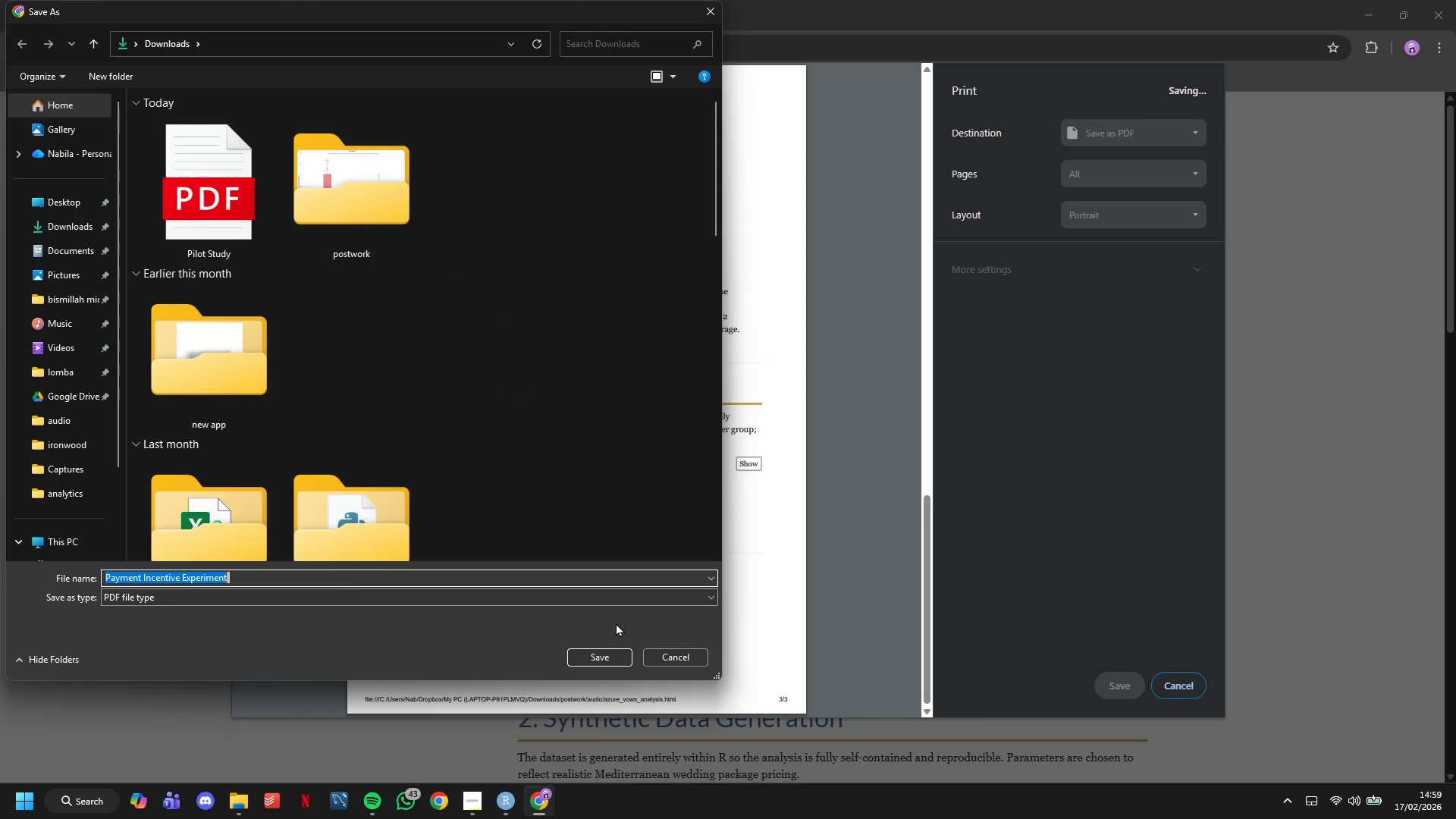 
left_click([617, 658])
 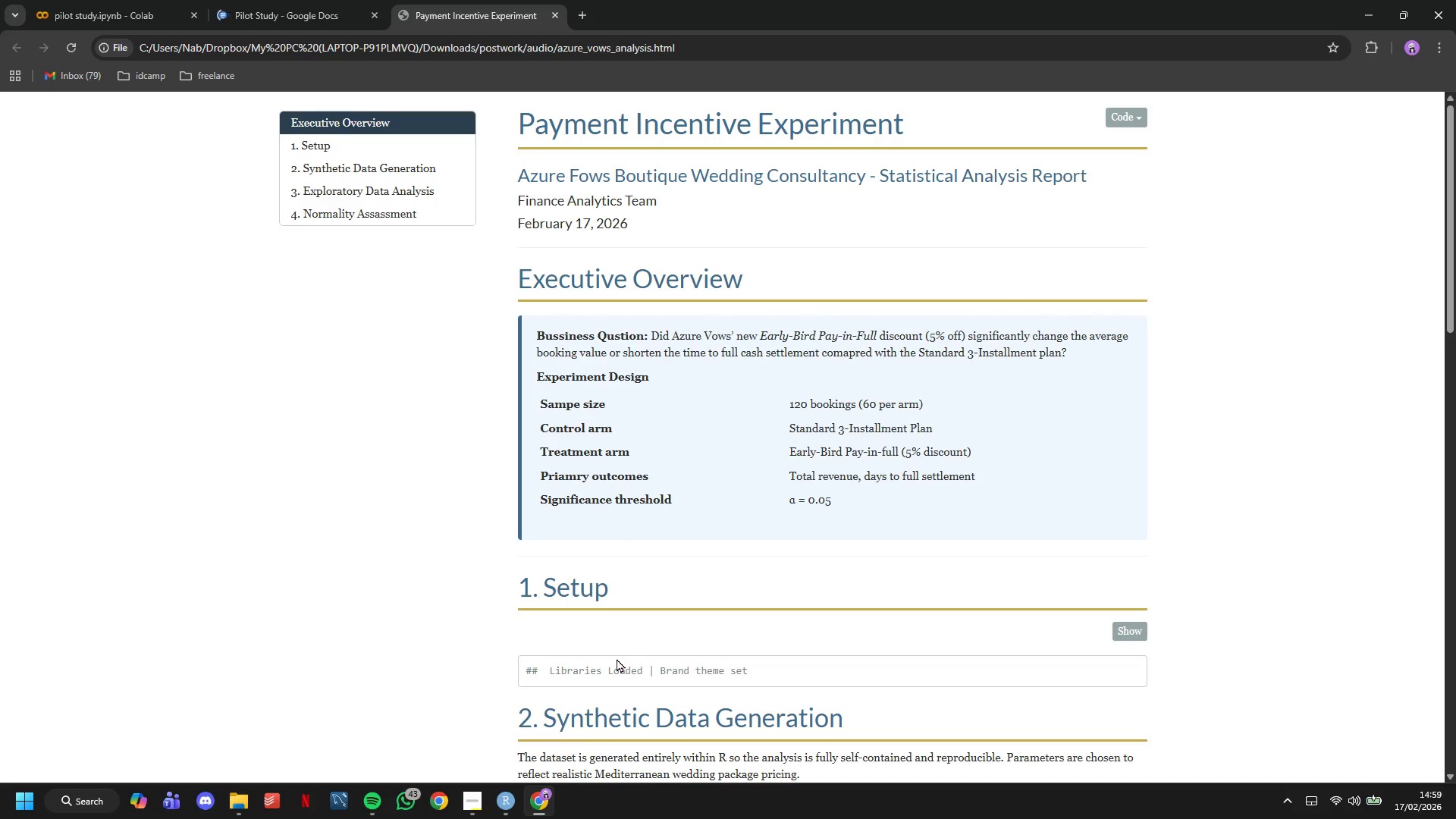 
scroll: coordinate [617, 658], scroll_direction: up, amount: 4.0
 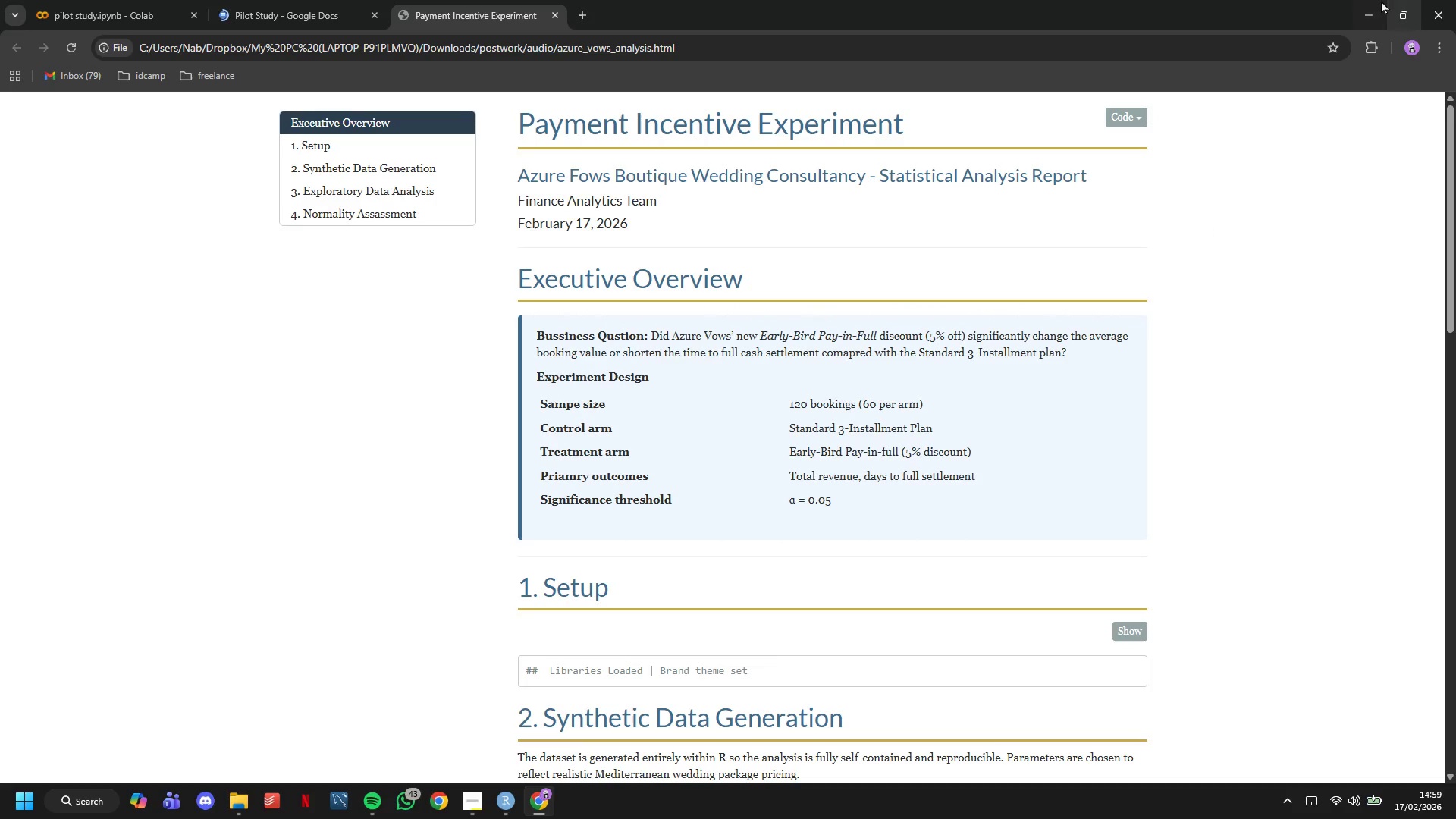 
left_click([1360, 0])